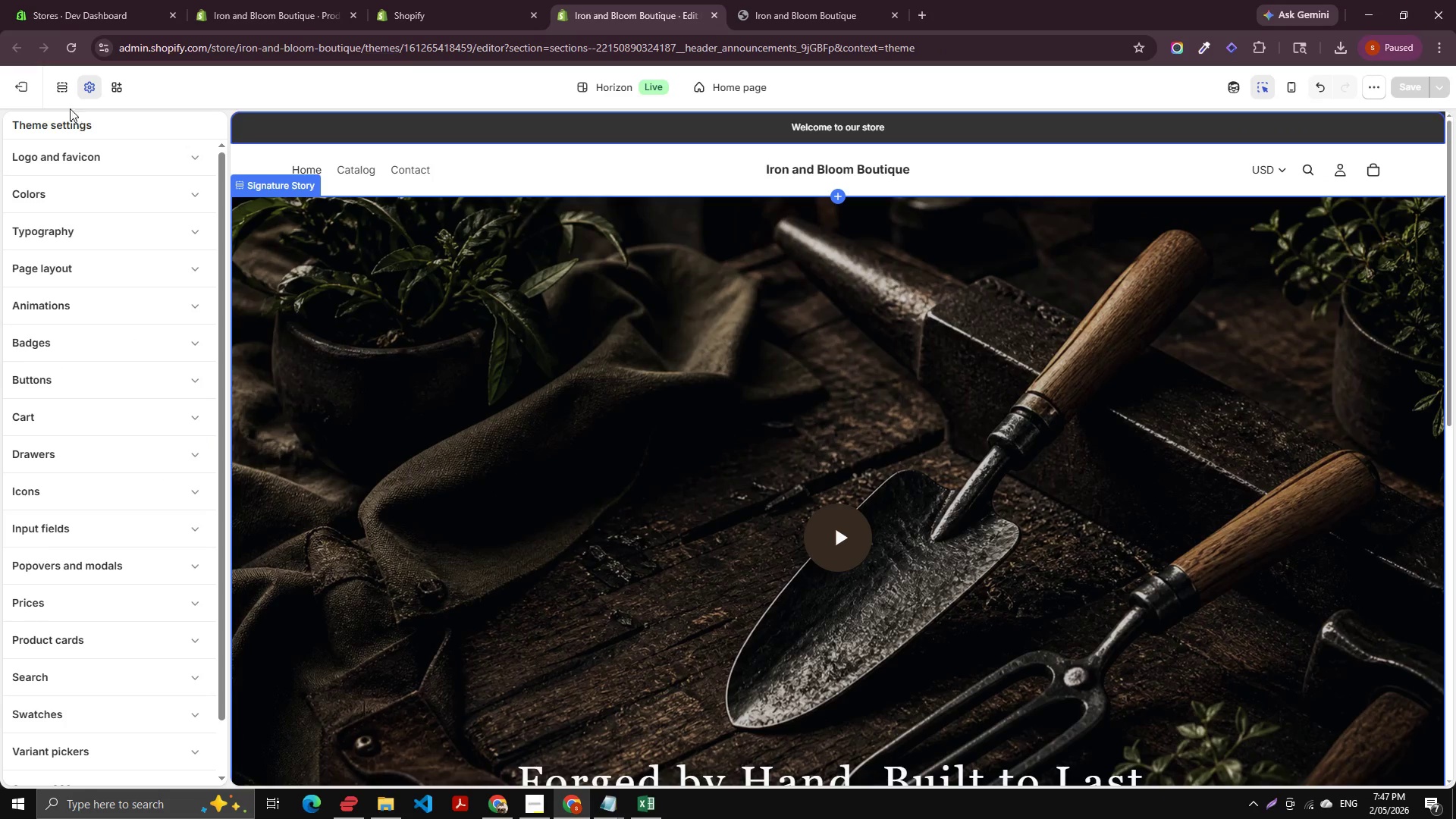 
left_click([51, 96])
 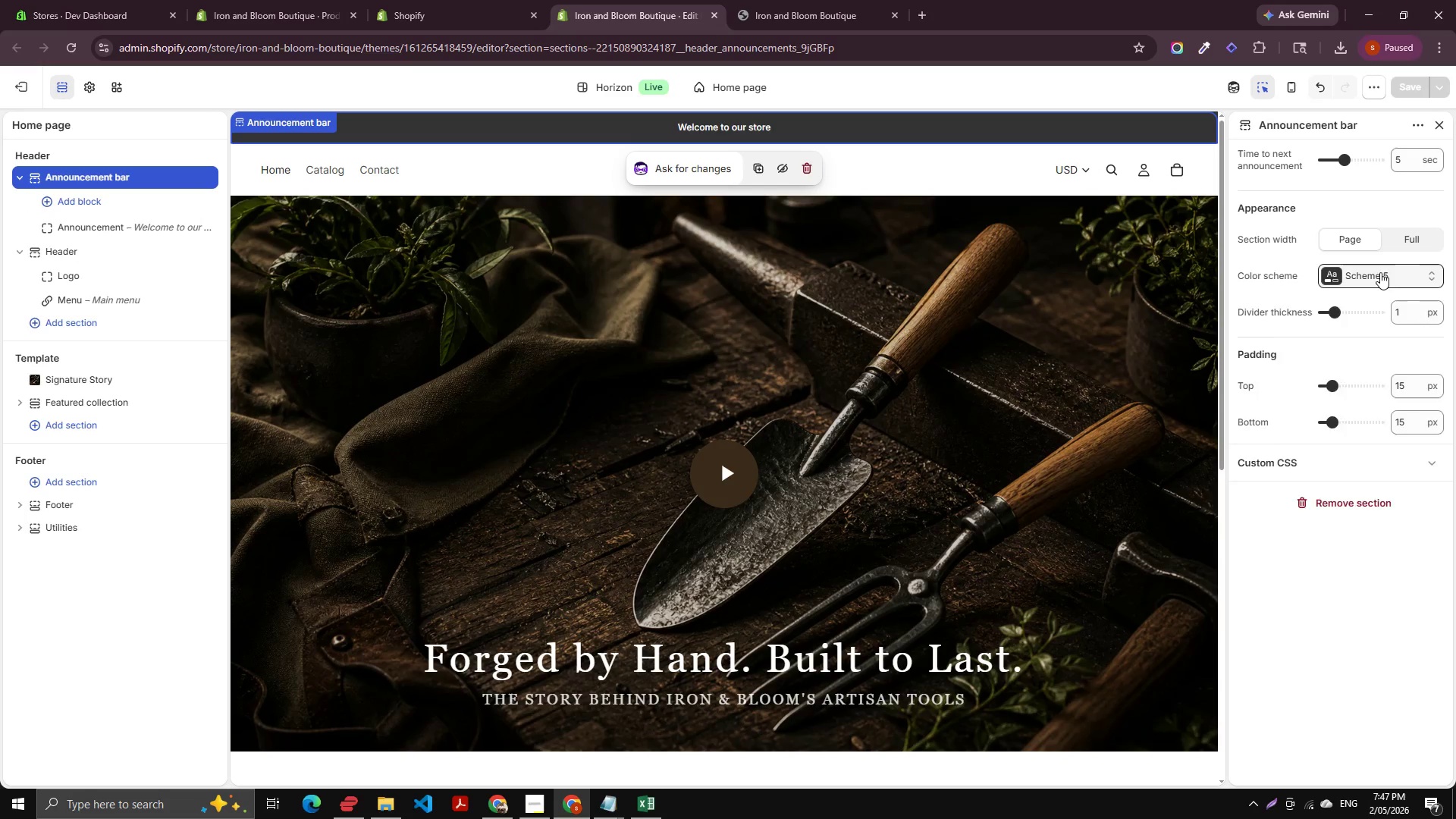 
left_click([1323, 598])
 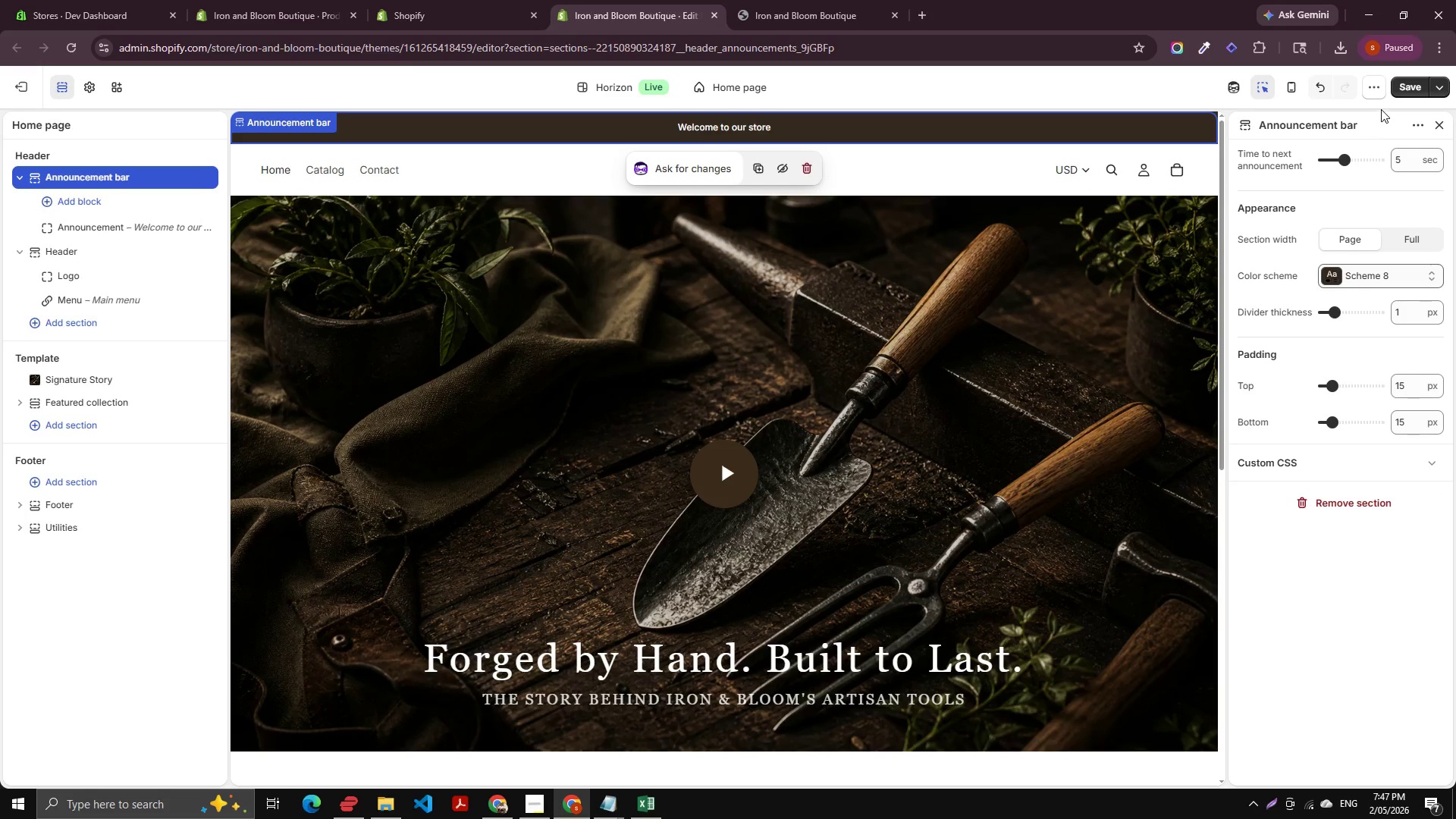 
scroll: coordinate [560, 493], scroll_direction: up, amount: 2.0
 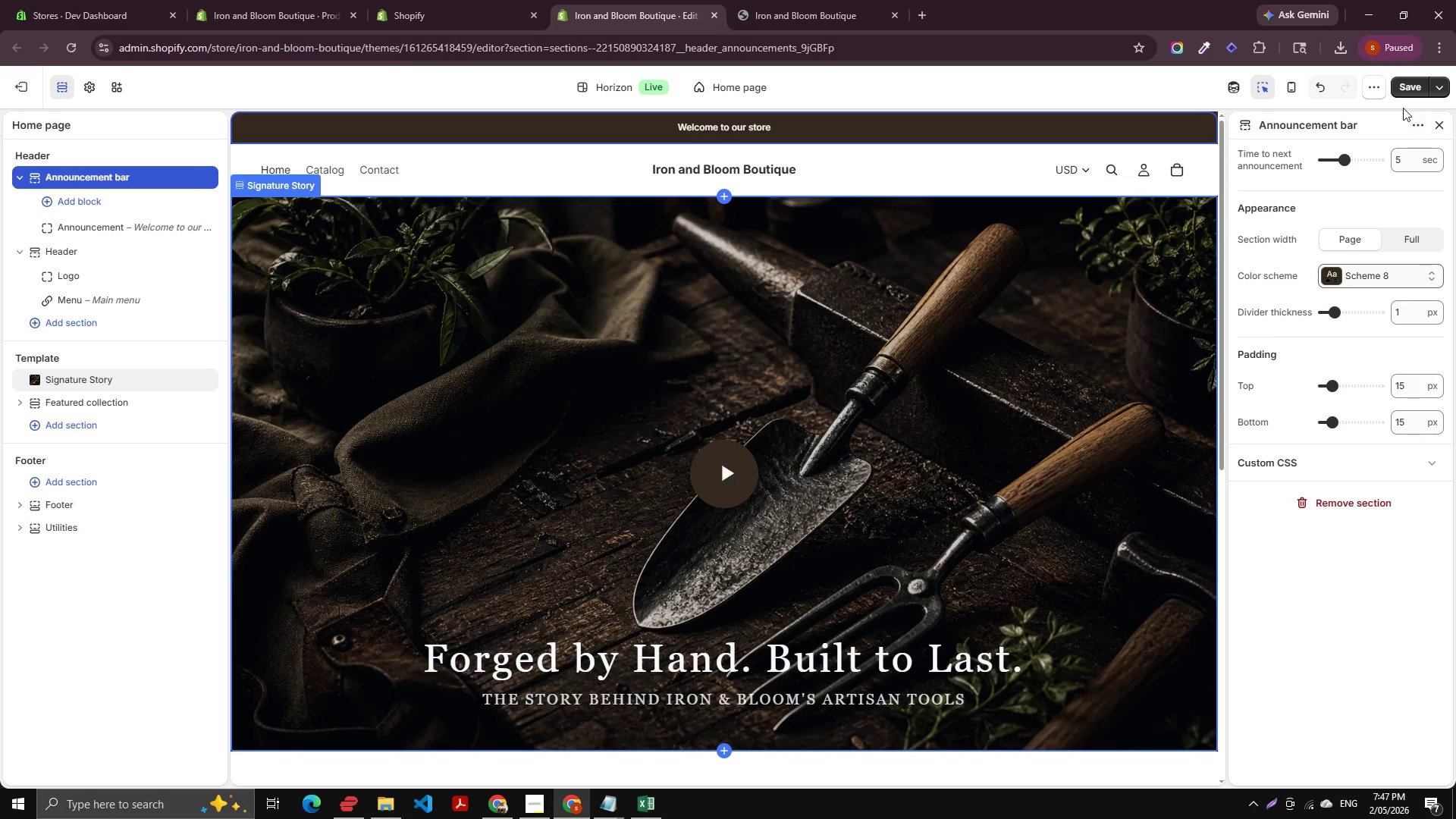 
left_click([1403, 92])
 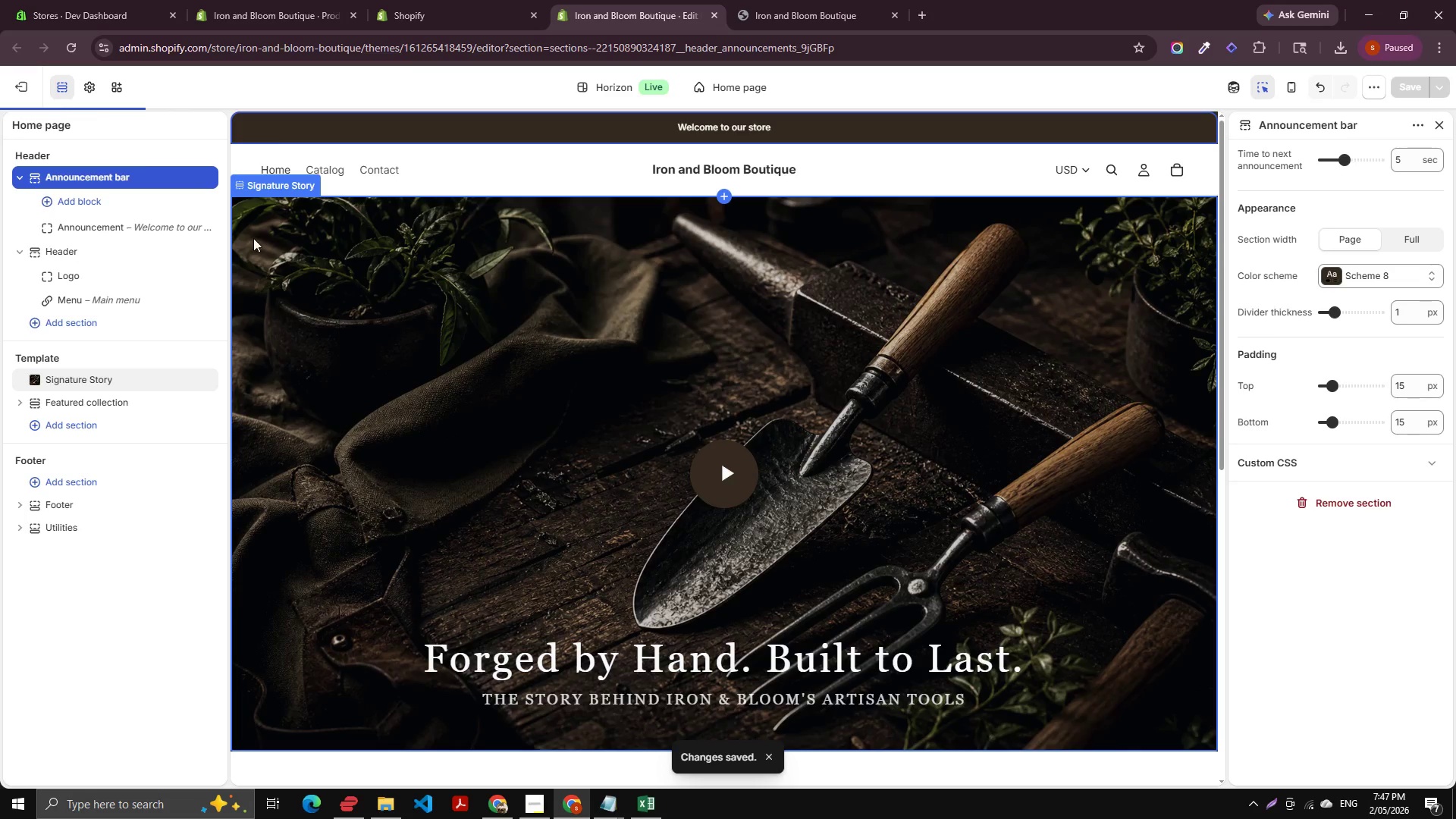 
left_click([91, 83])
 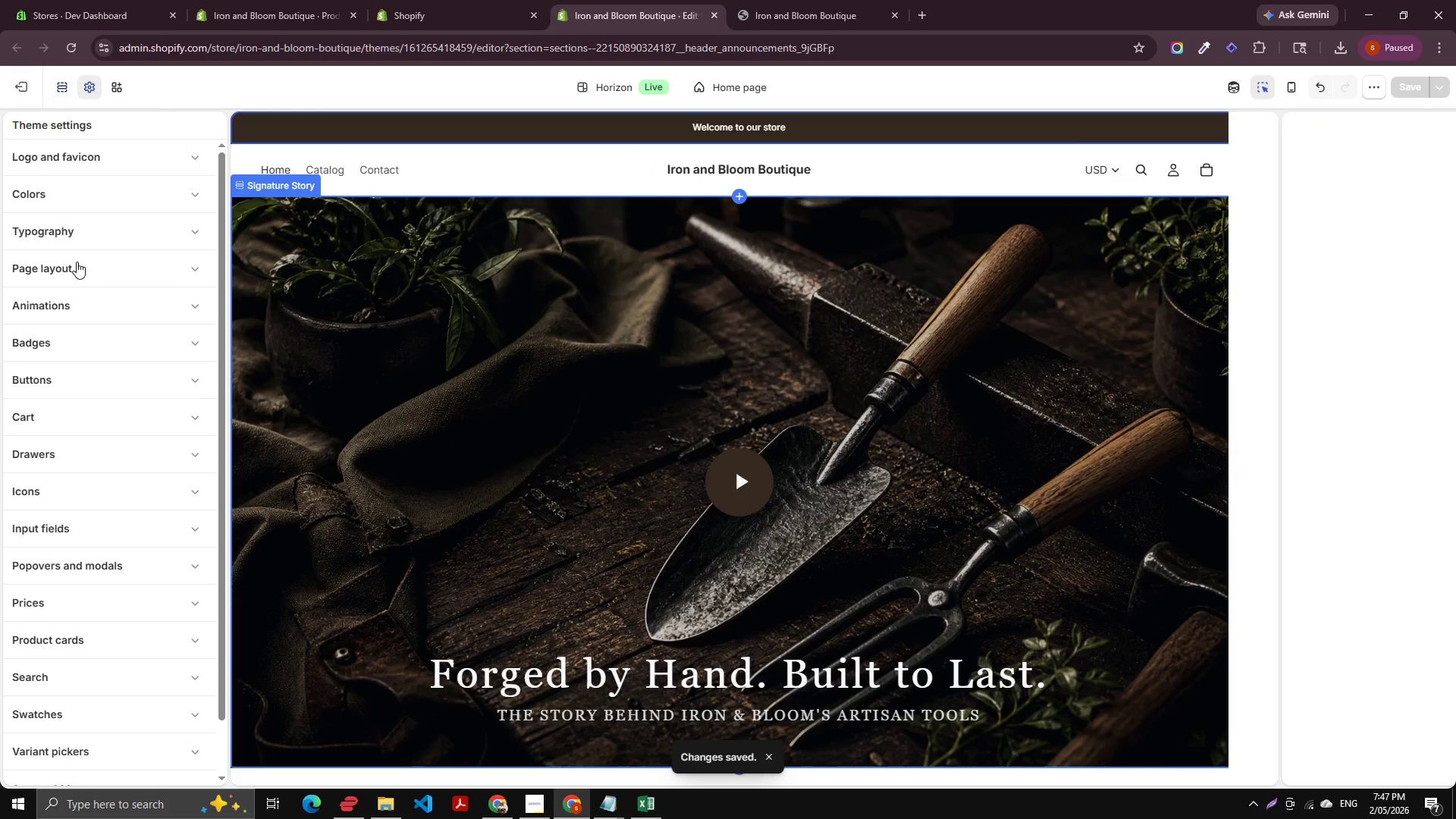 
left_click([82, 199])
 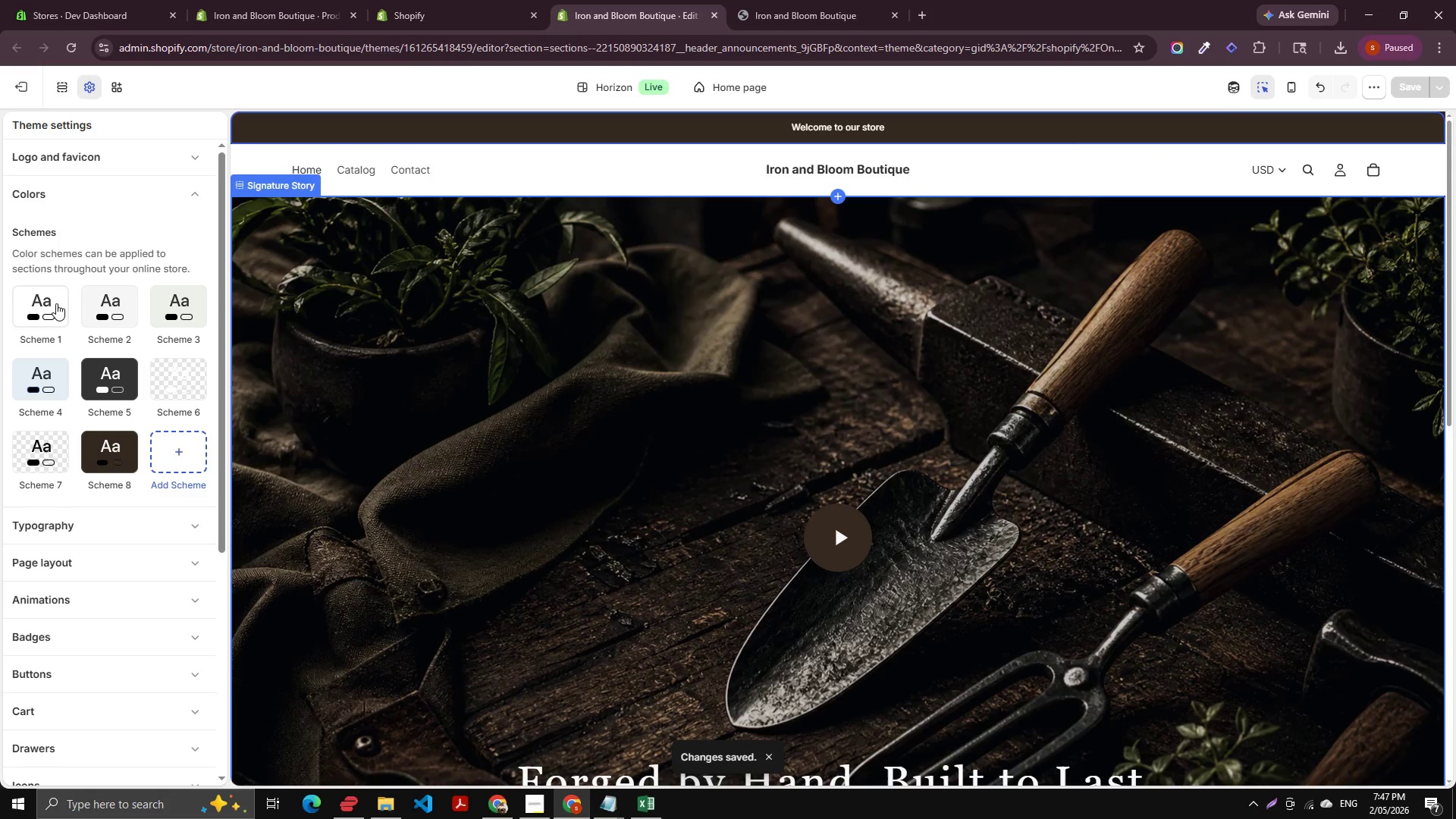 
left_click([53, 309])
 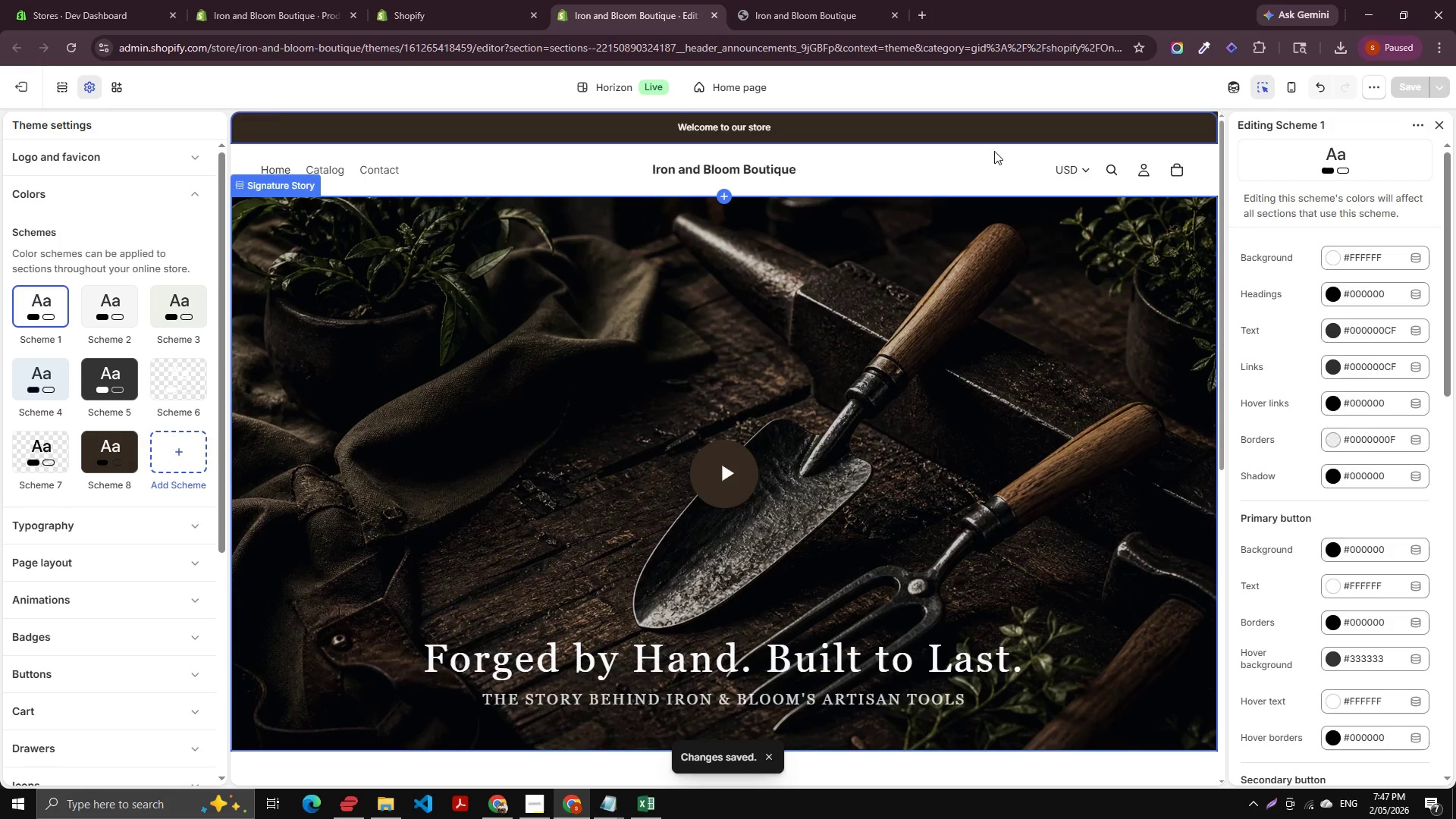 
scroll: coordinate [1072, 170], scroll_direction: down, amount: 1.0
 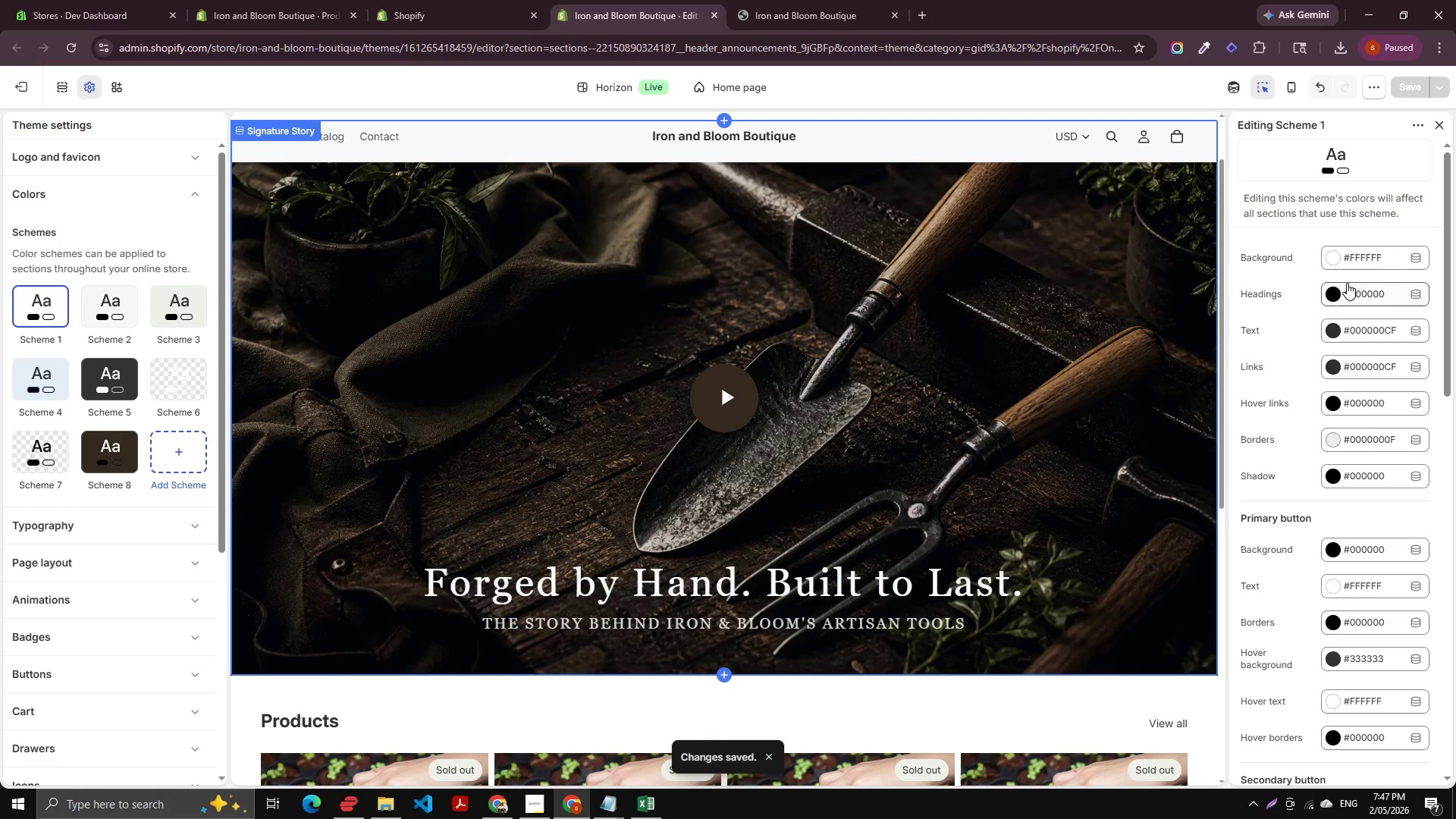 
left_click([1363, 265])
 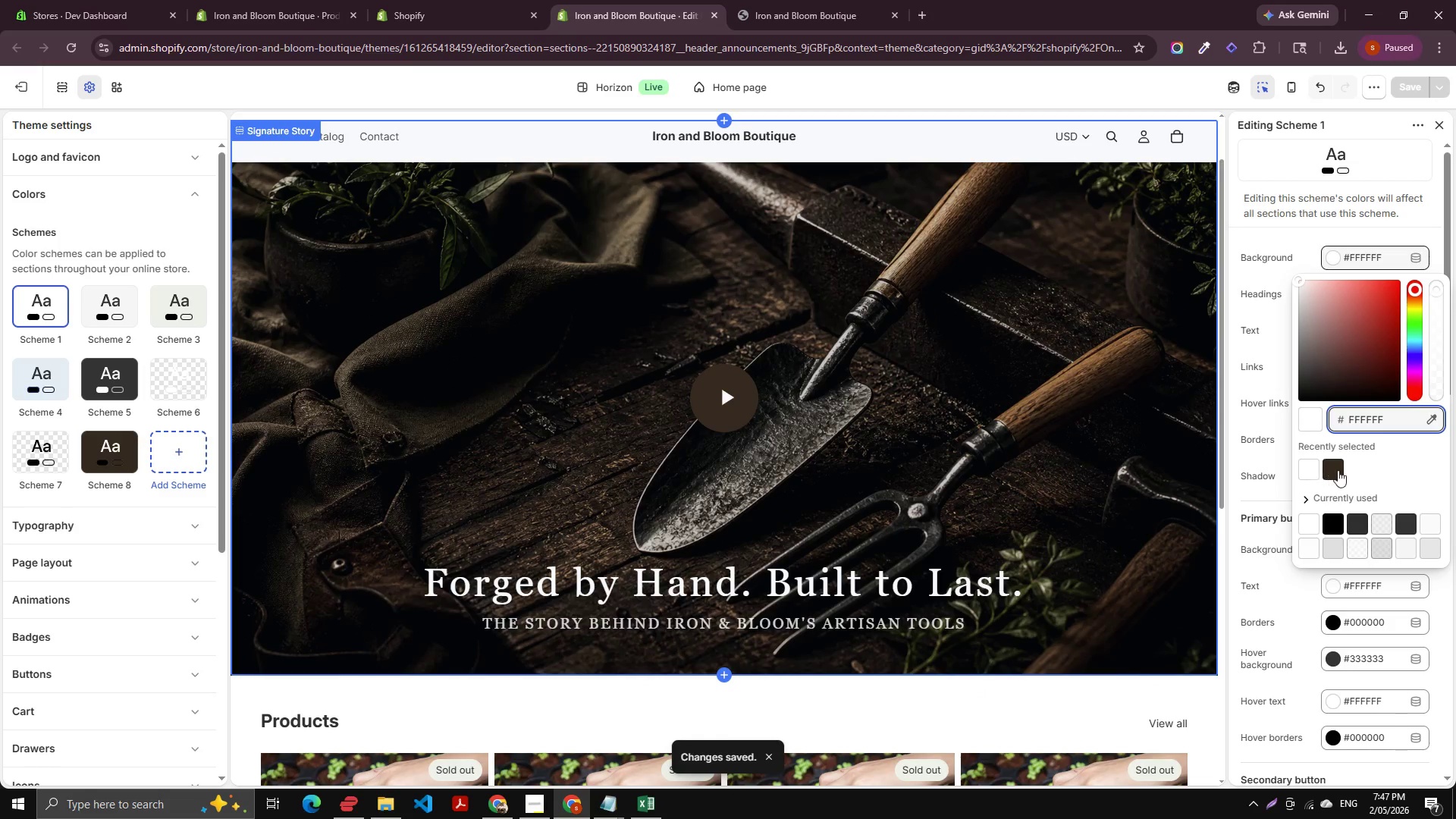 
left_click([1338, 470])
 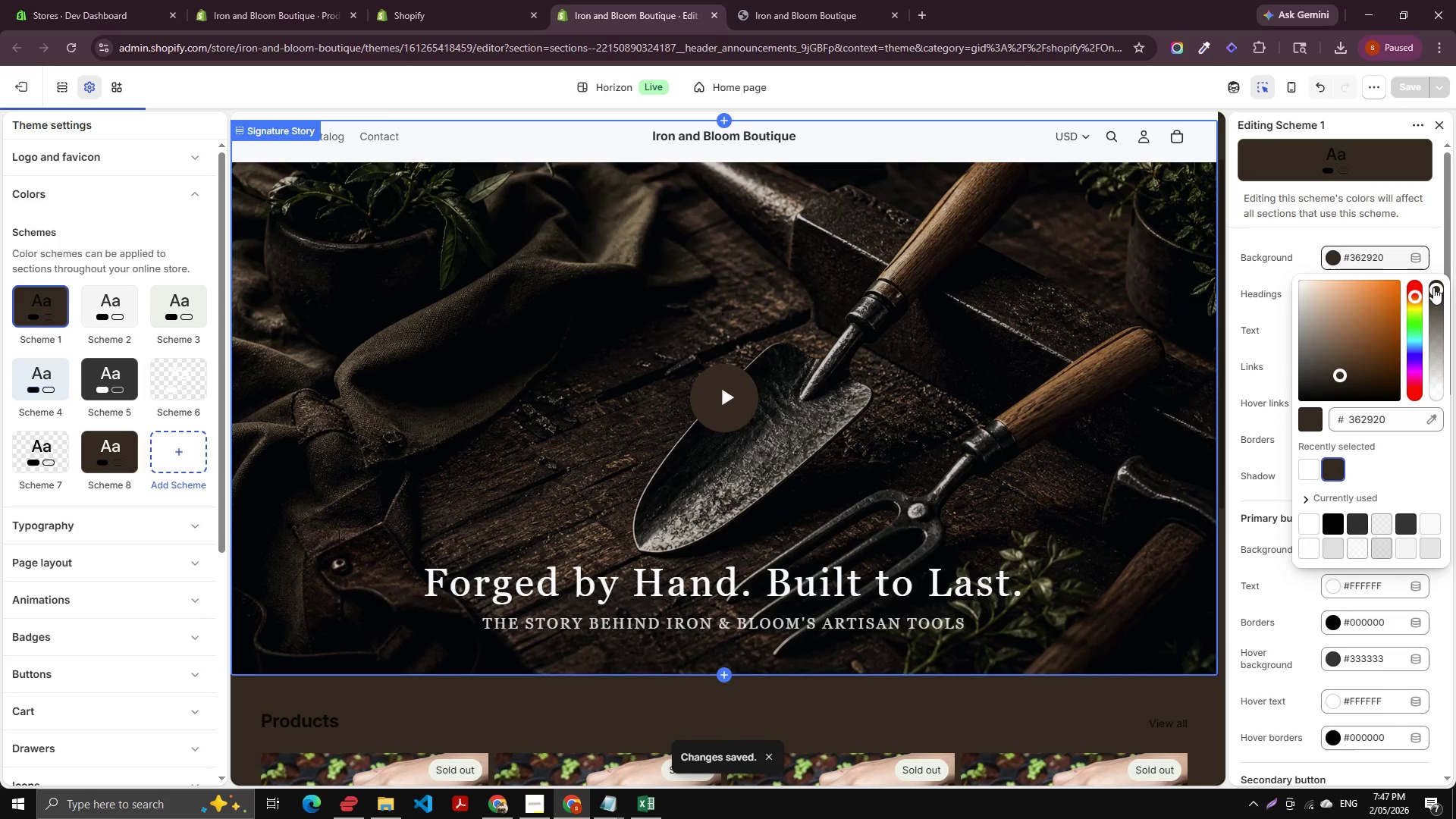 
left_click_drag(start_coordinate=[1433, 287], to_coordinate=[1431, 369])
 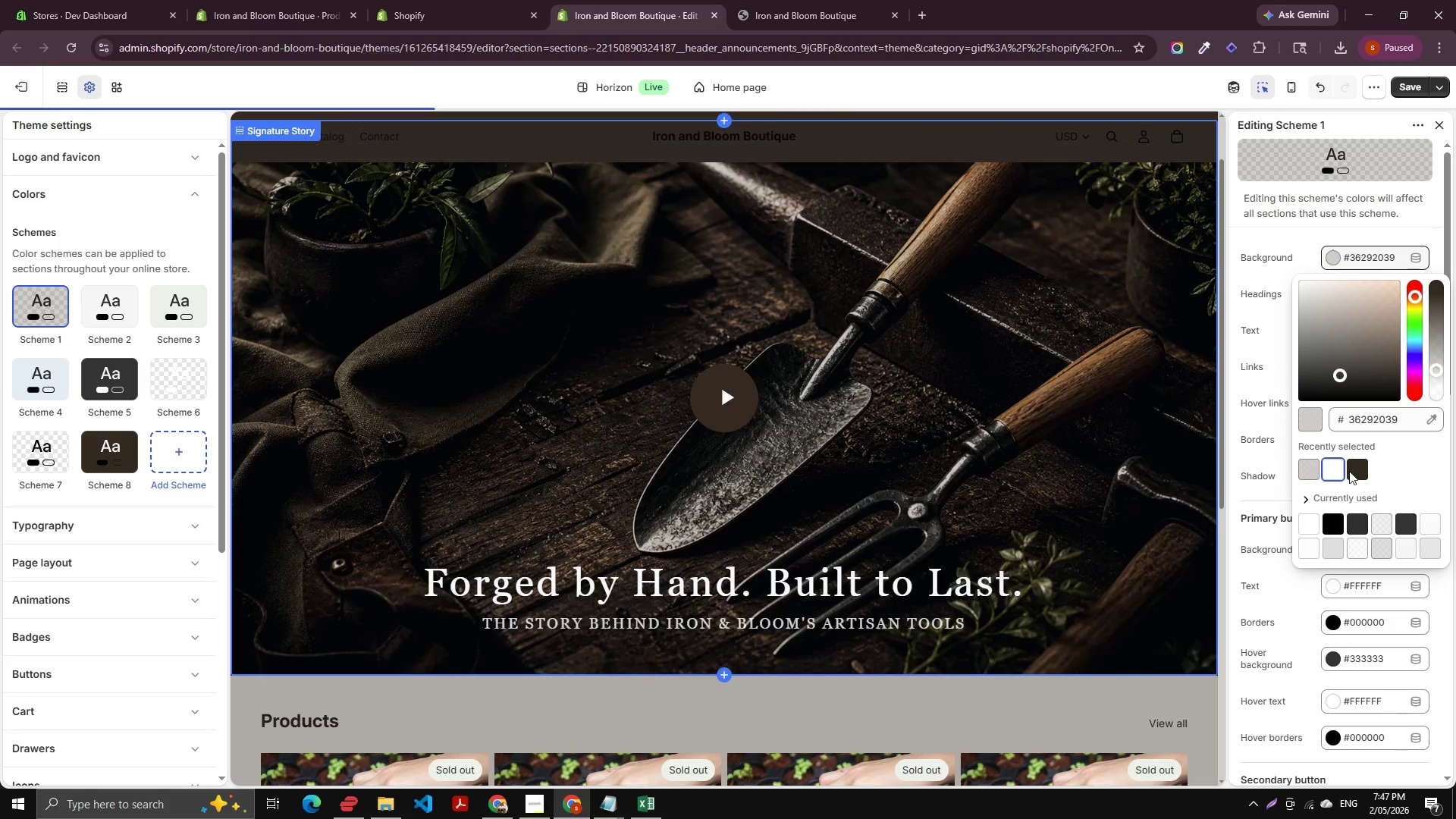 
scroll: coordinate [585, 323], scroll_direction: down, amount: 16.0
 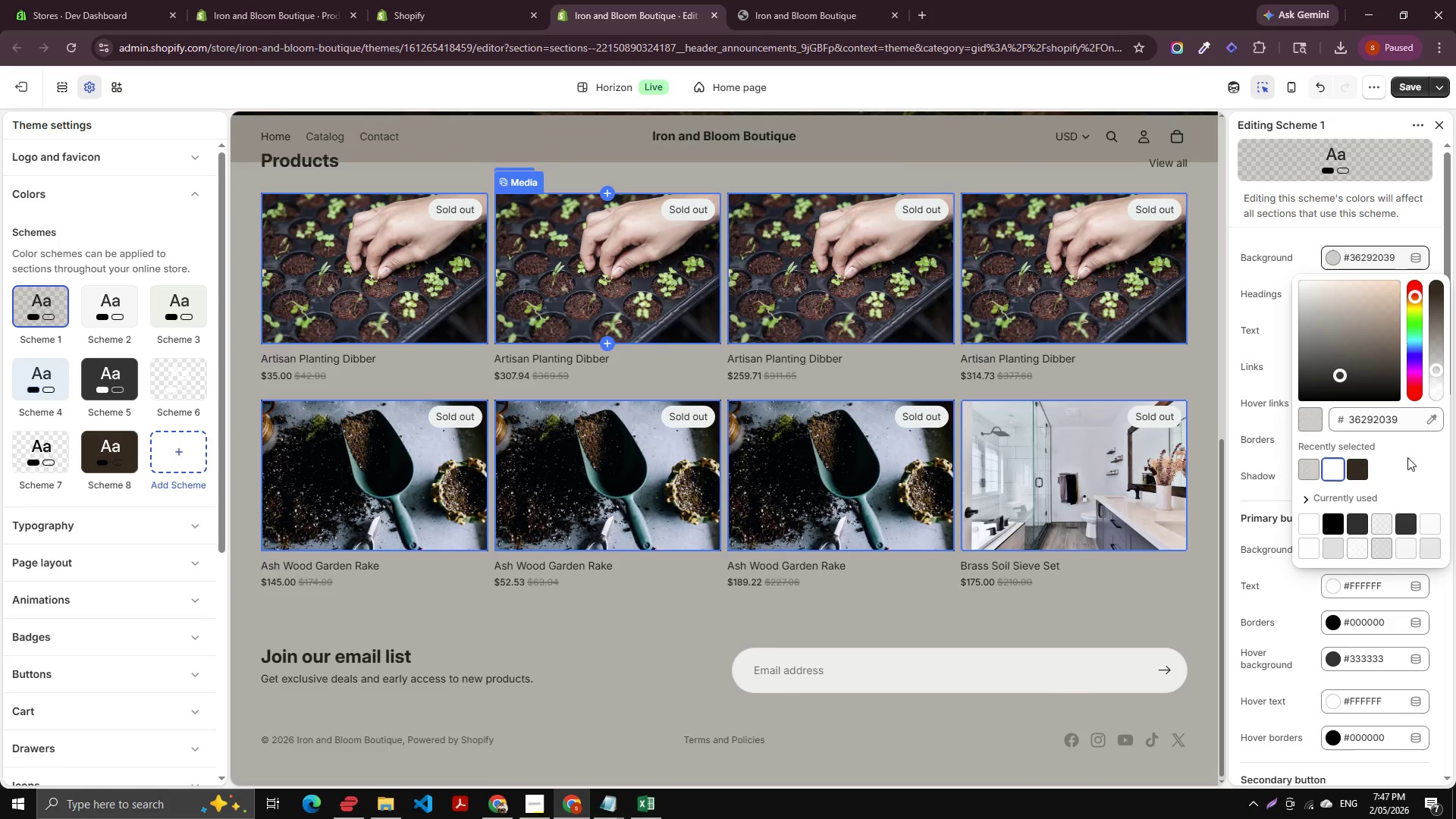 
left_click([1412, 461])
 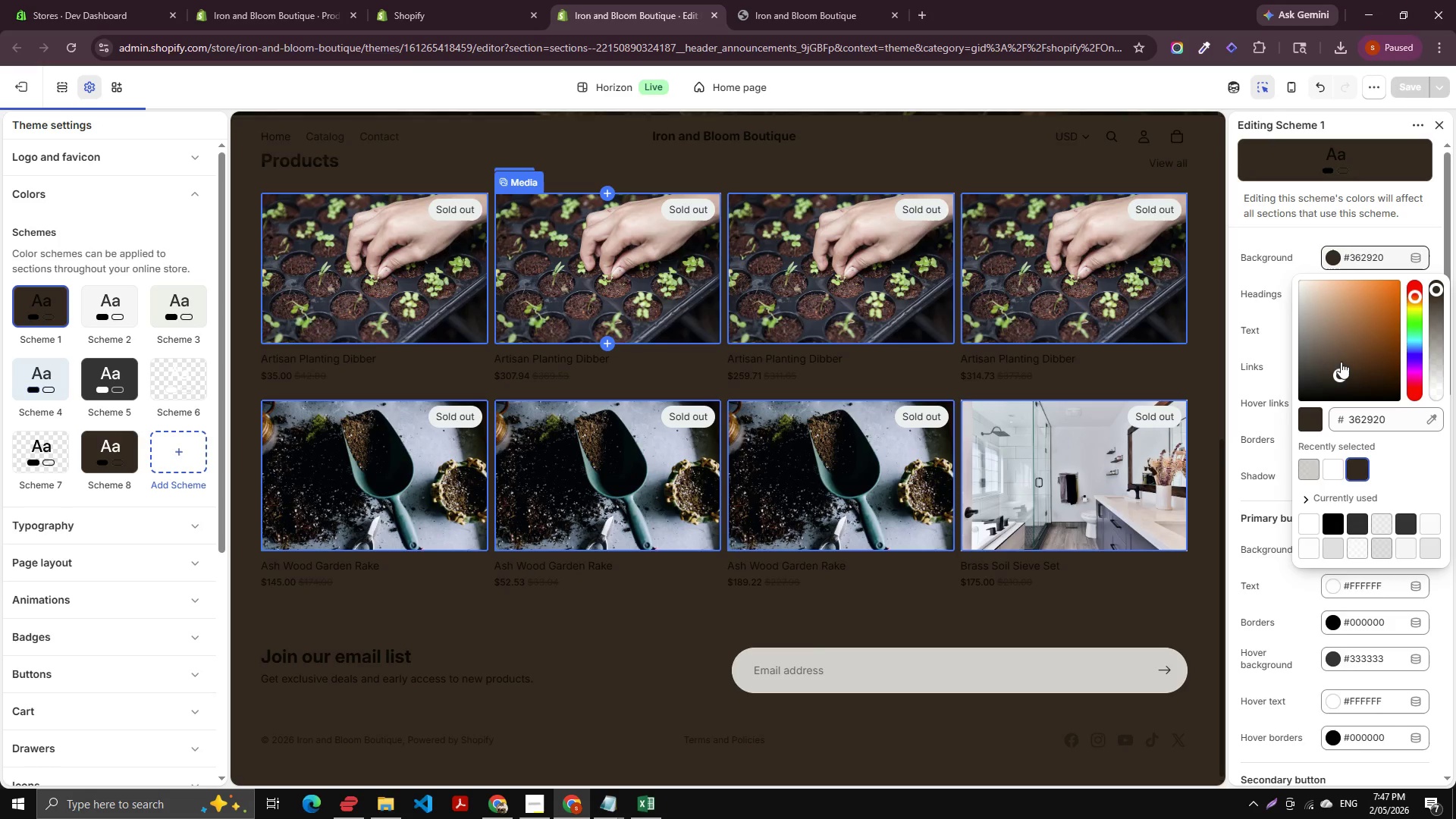 
left_click_drag(start_coordinate=[1348, 372], to_coordinate=[1294, 244])
 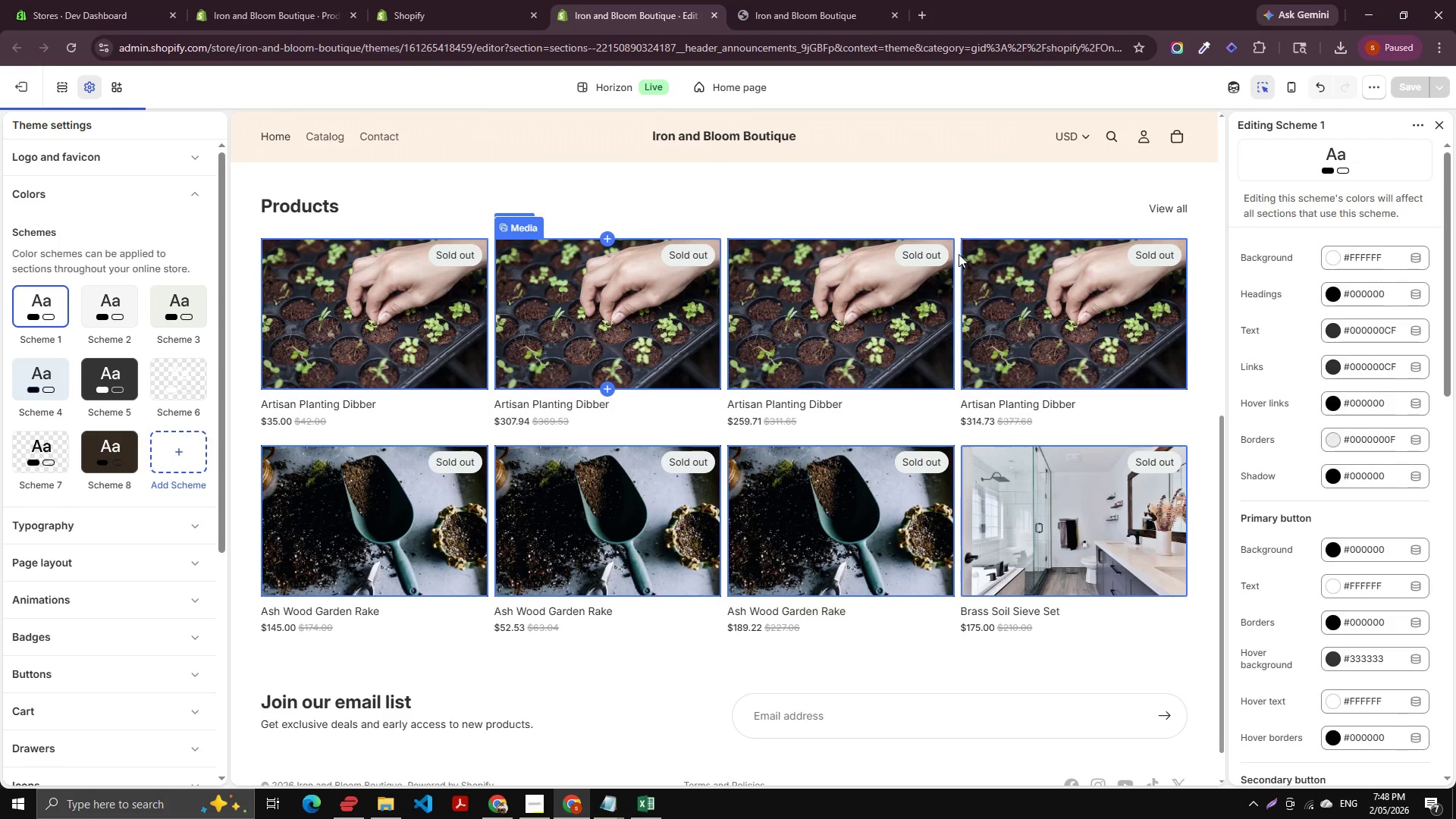 
scroll: coordinate [941, 249], scroll_direction: up, amount: 2.0
 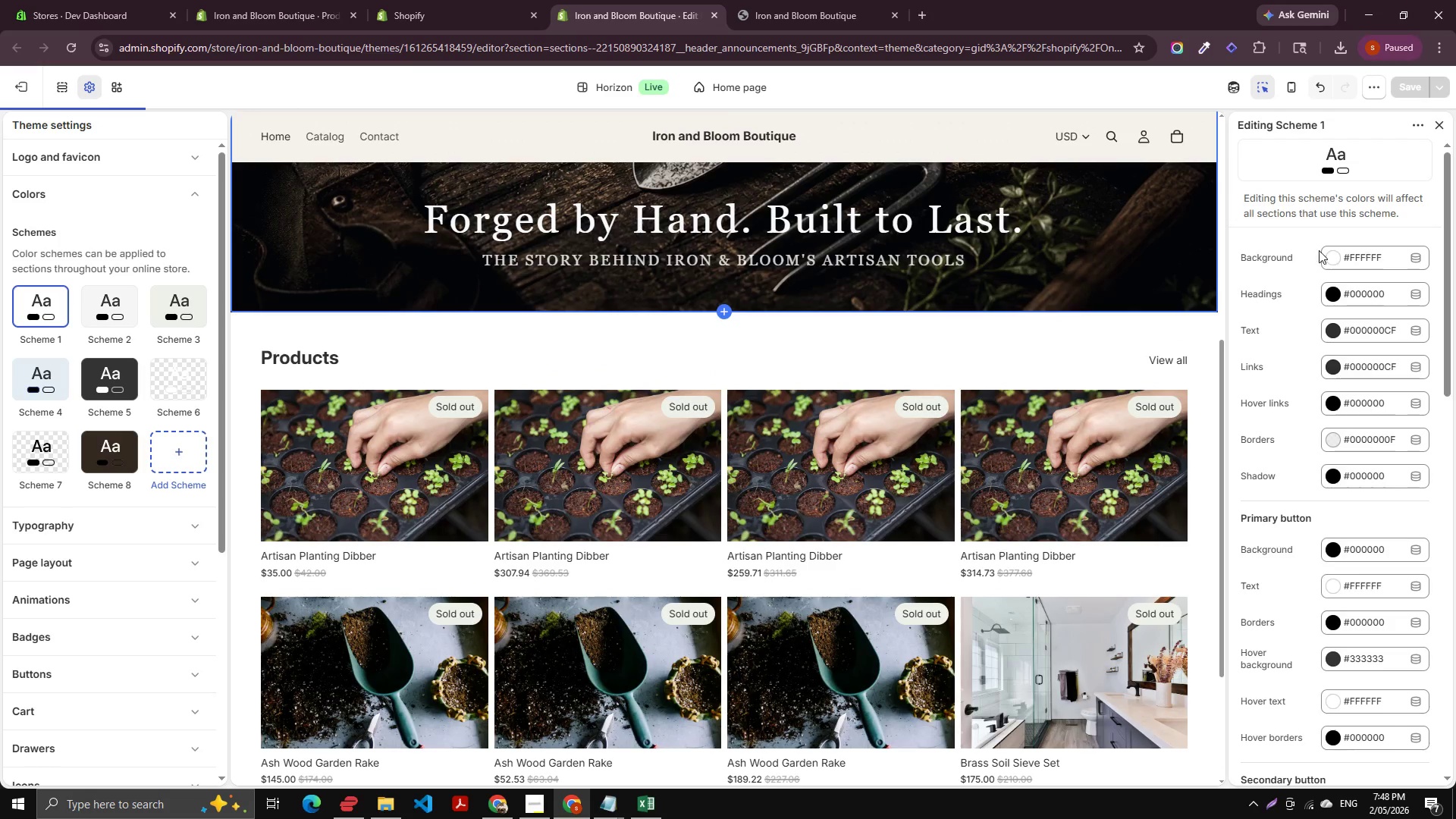 
left_click([1361, 254])
 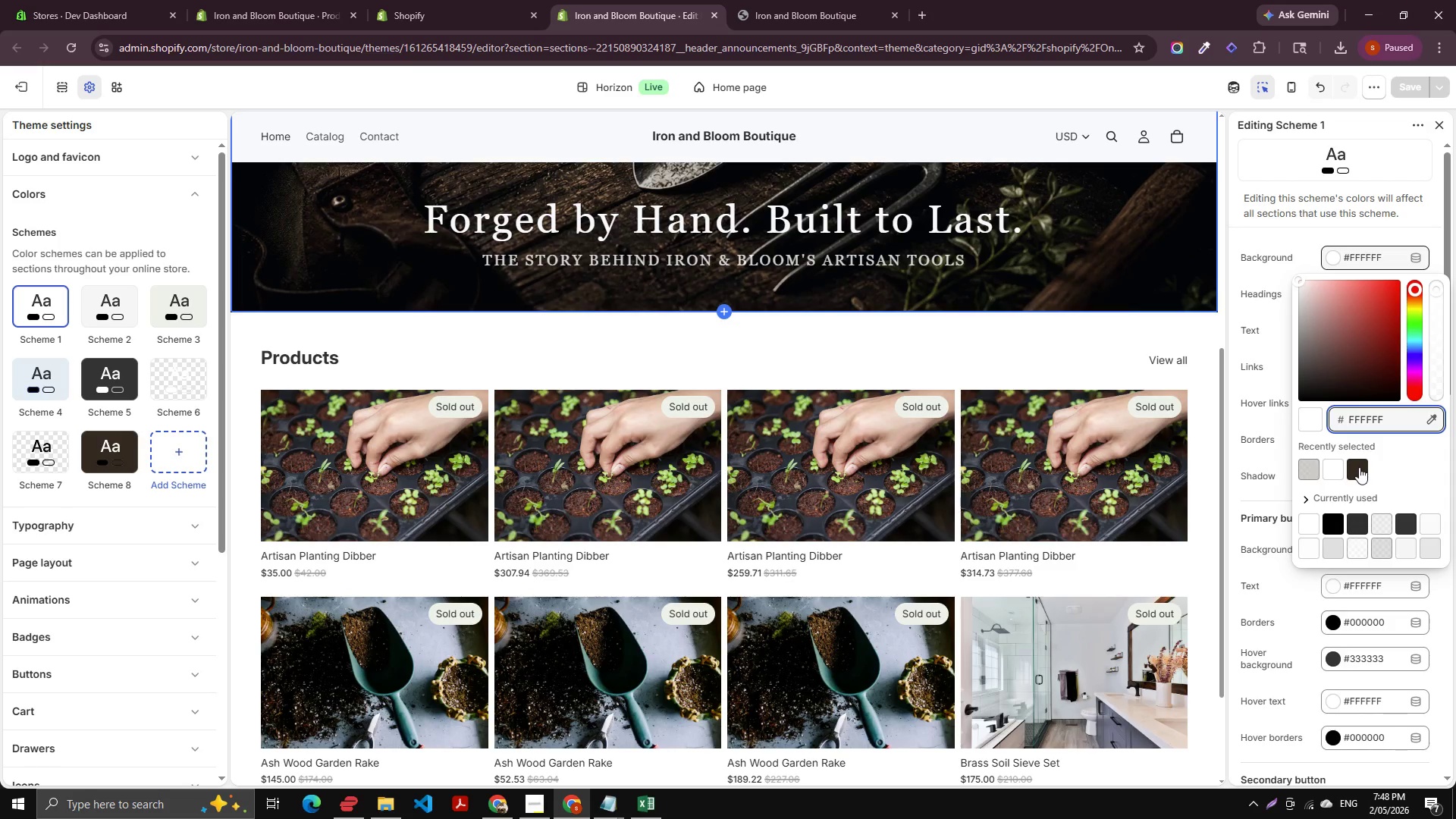 
left_click([1359, 467])
 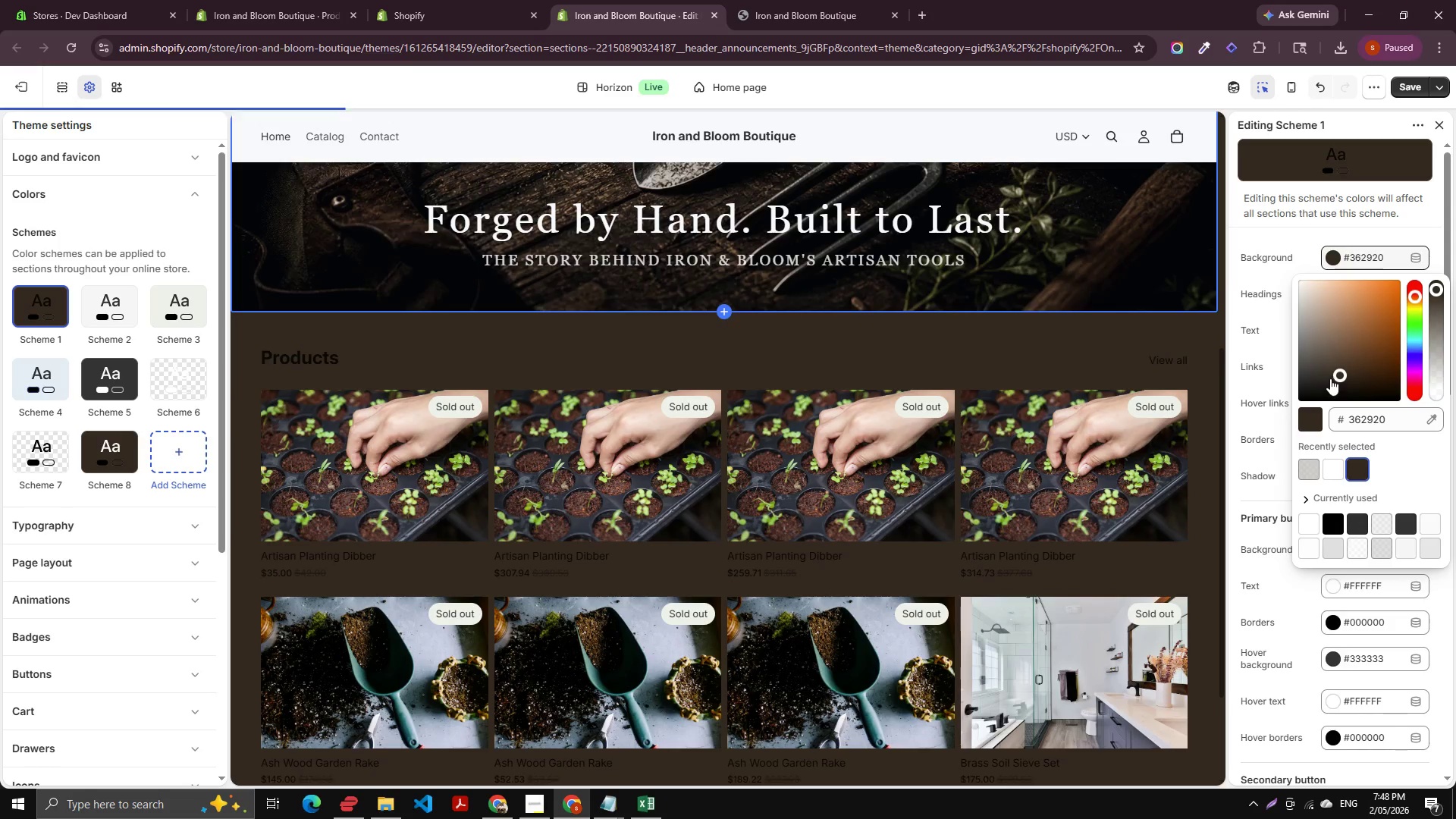 
left_click_drag(start_coordinate=[1341, 366], to_coordinate=[1304, 281])
 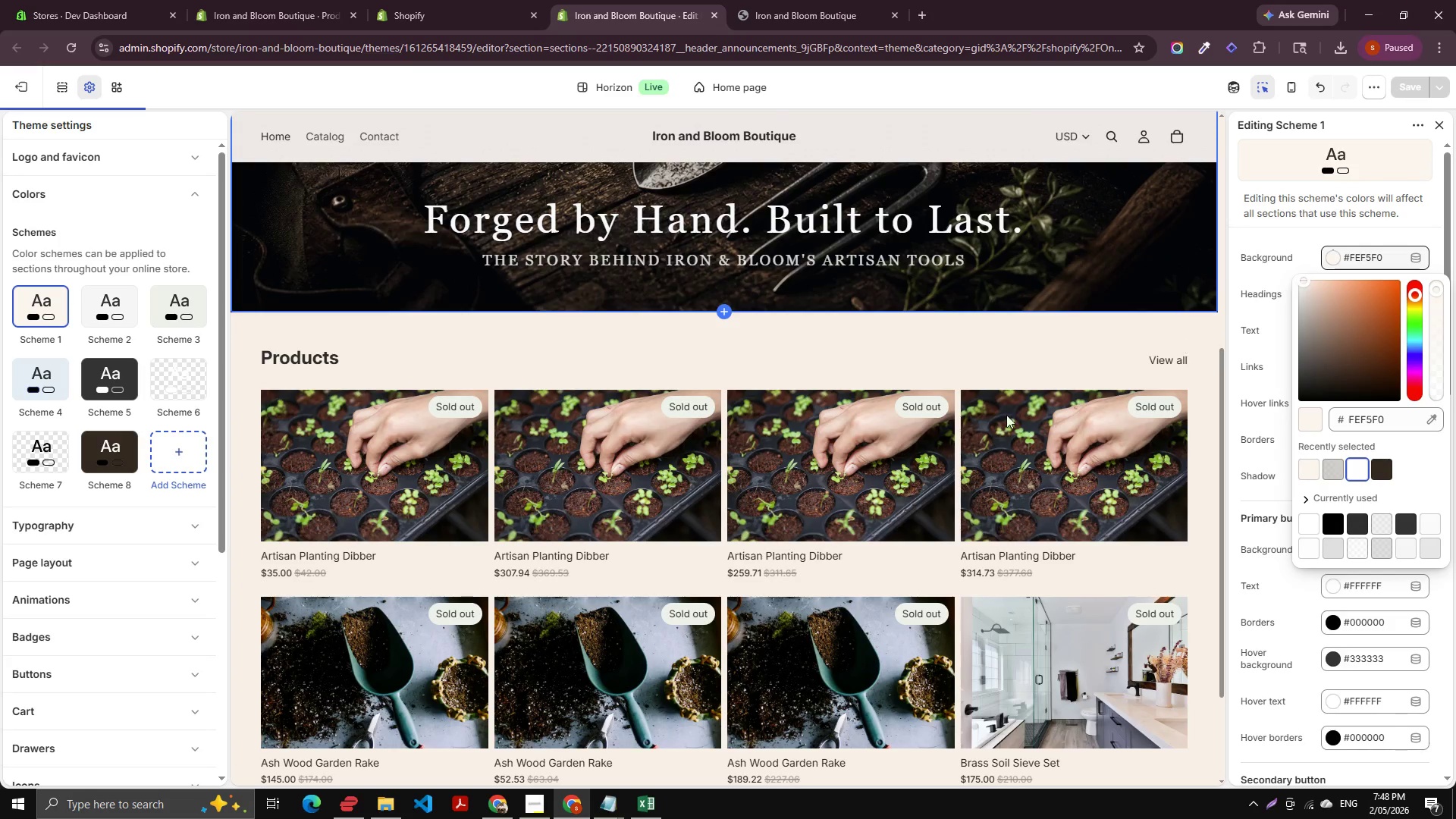 
scroll: coordinate [783, 419], scroll_direction: up, amount: 20.0
 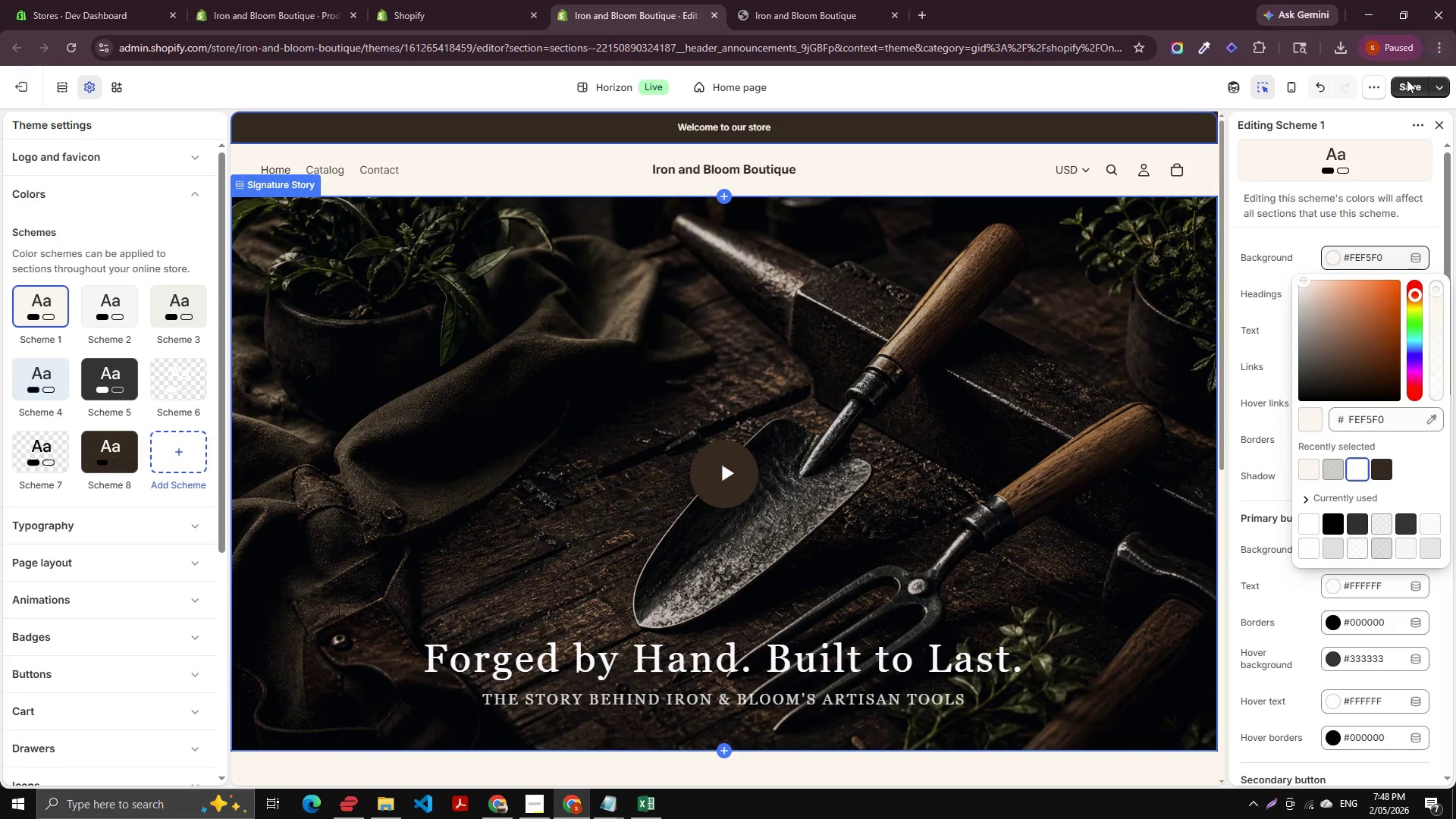 
left_click([1407, 80])
 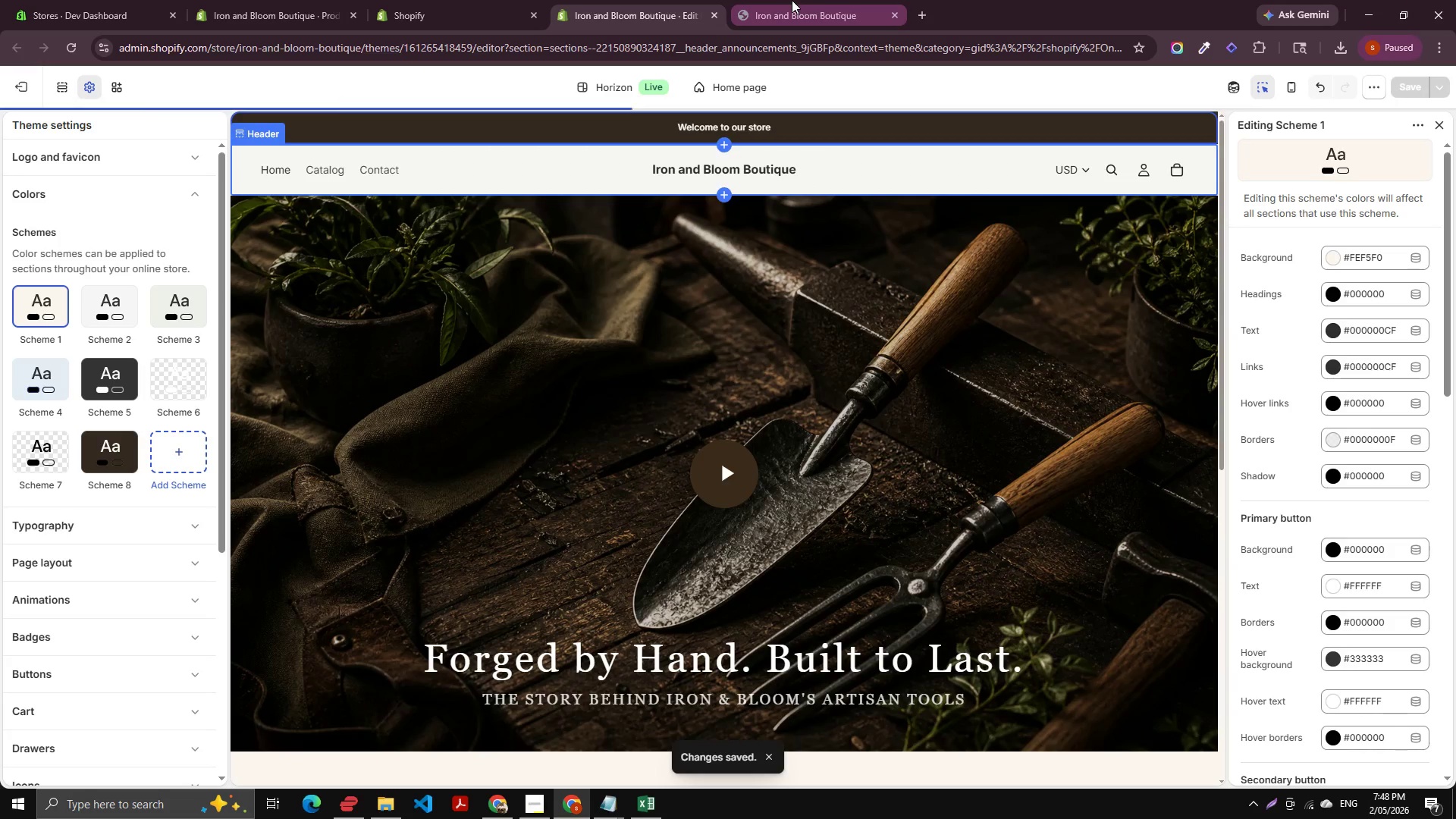 
left_click([792, 0])
 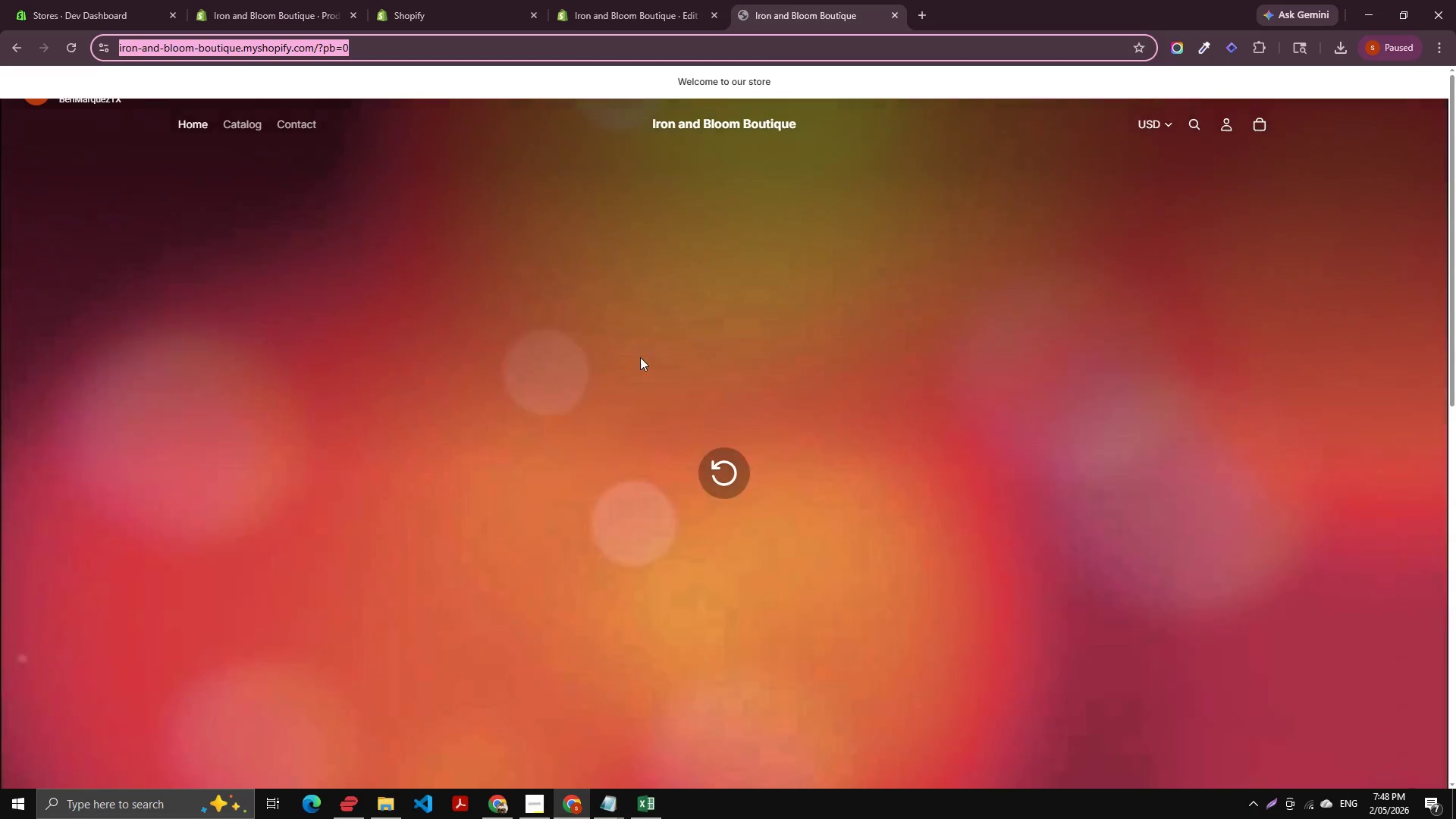 
key(Control+Shift+R)
 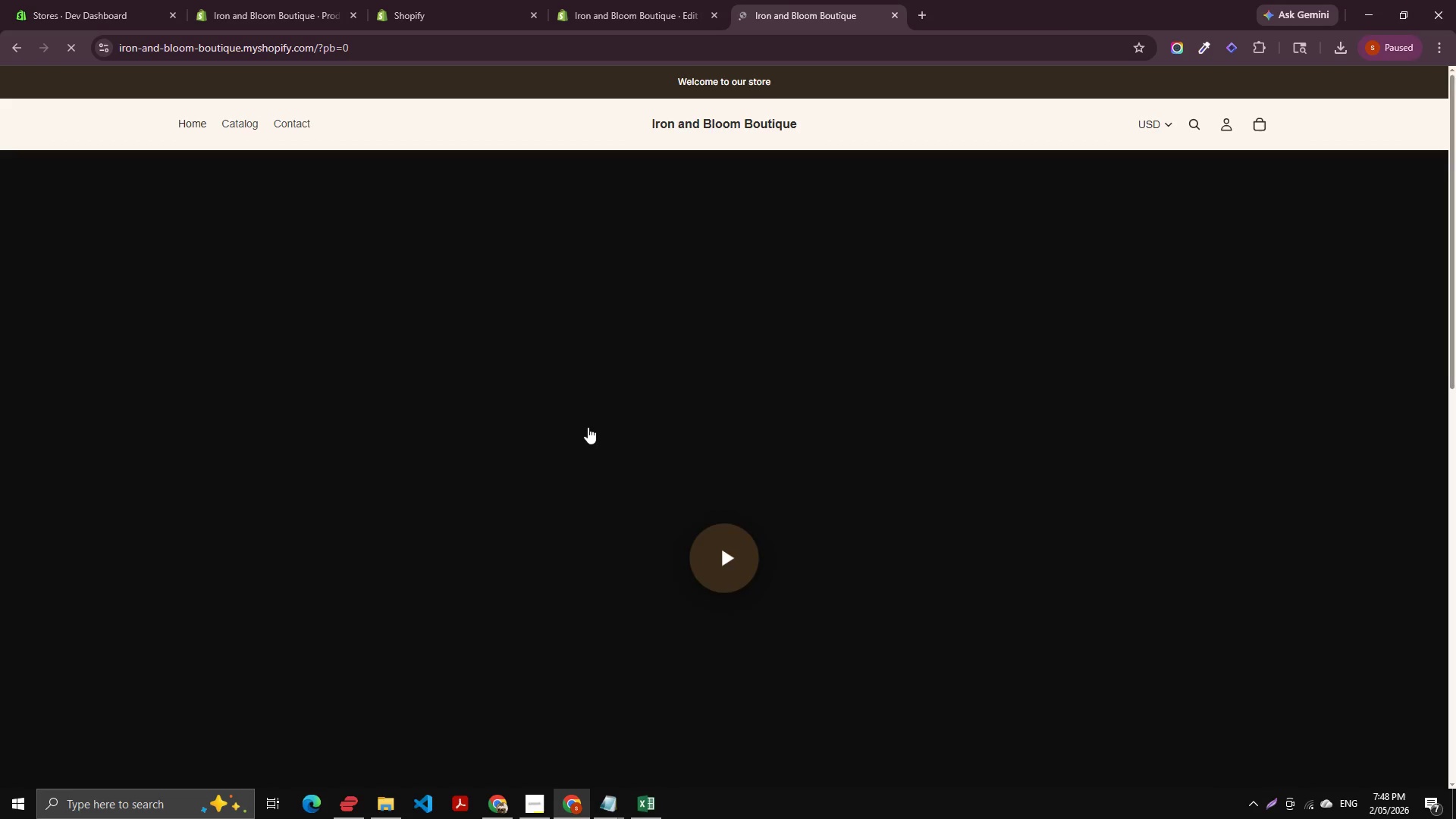 
scroll: coordinate [570, 442], scroll_direction: down, amount: 13.0
 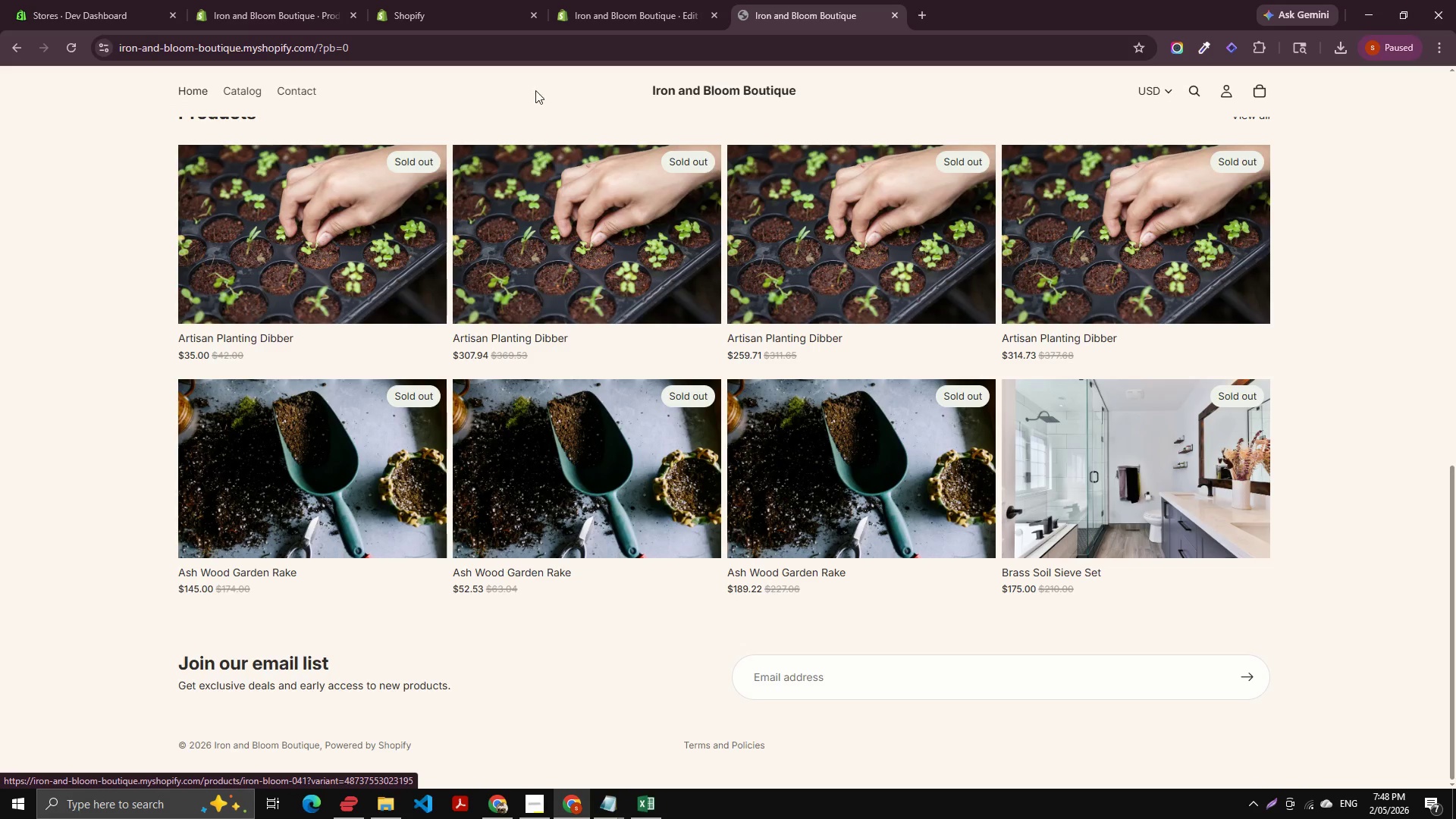 
left_click([601, 0])
 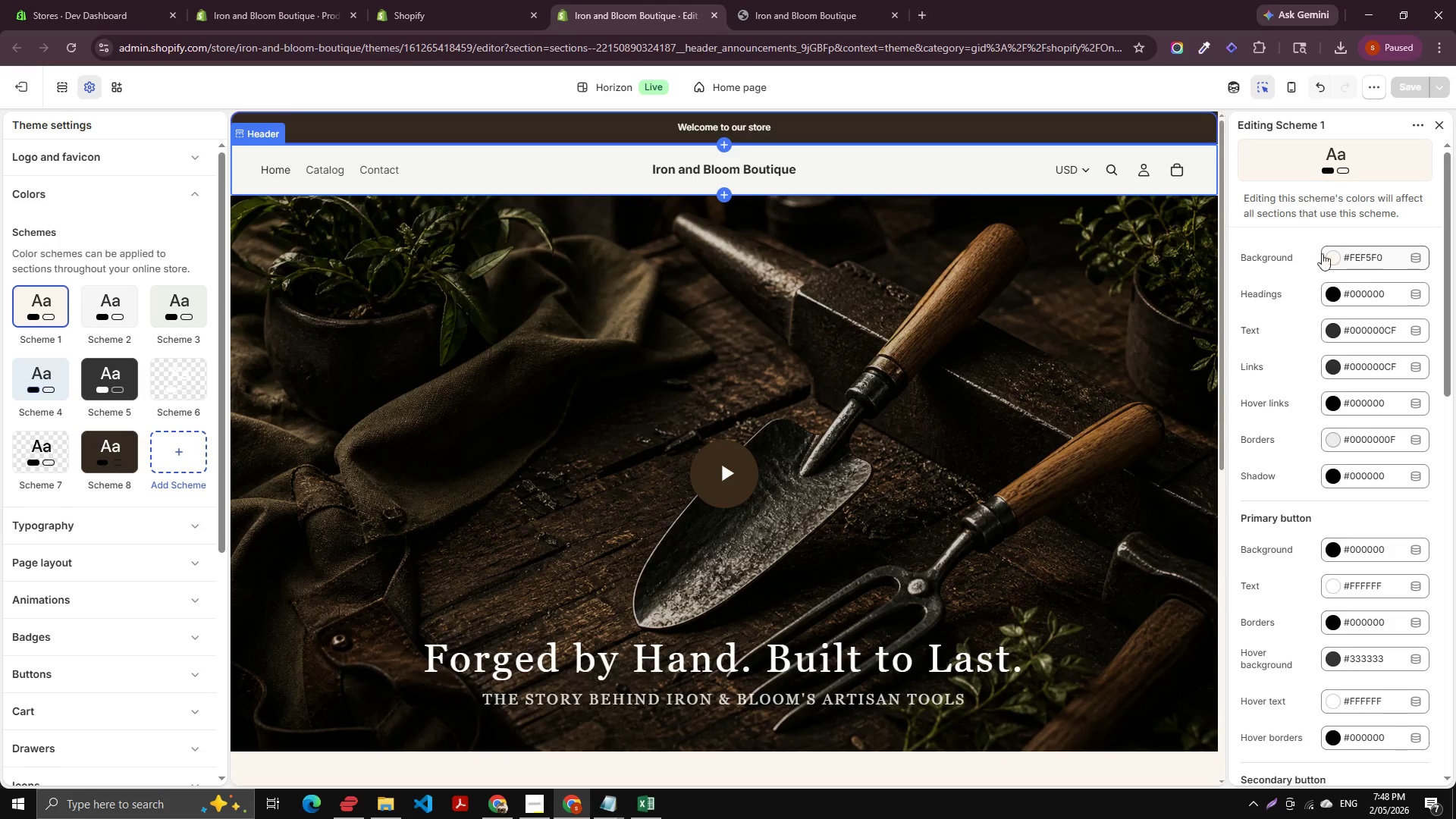 
scroll: coordinate [657, 387], scroll_direction: down, amount: 12.0
 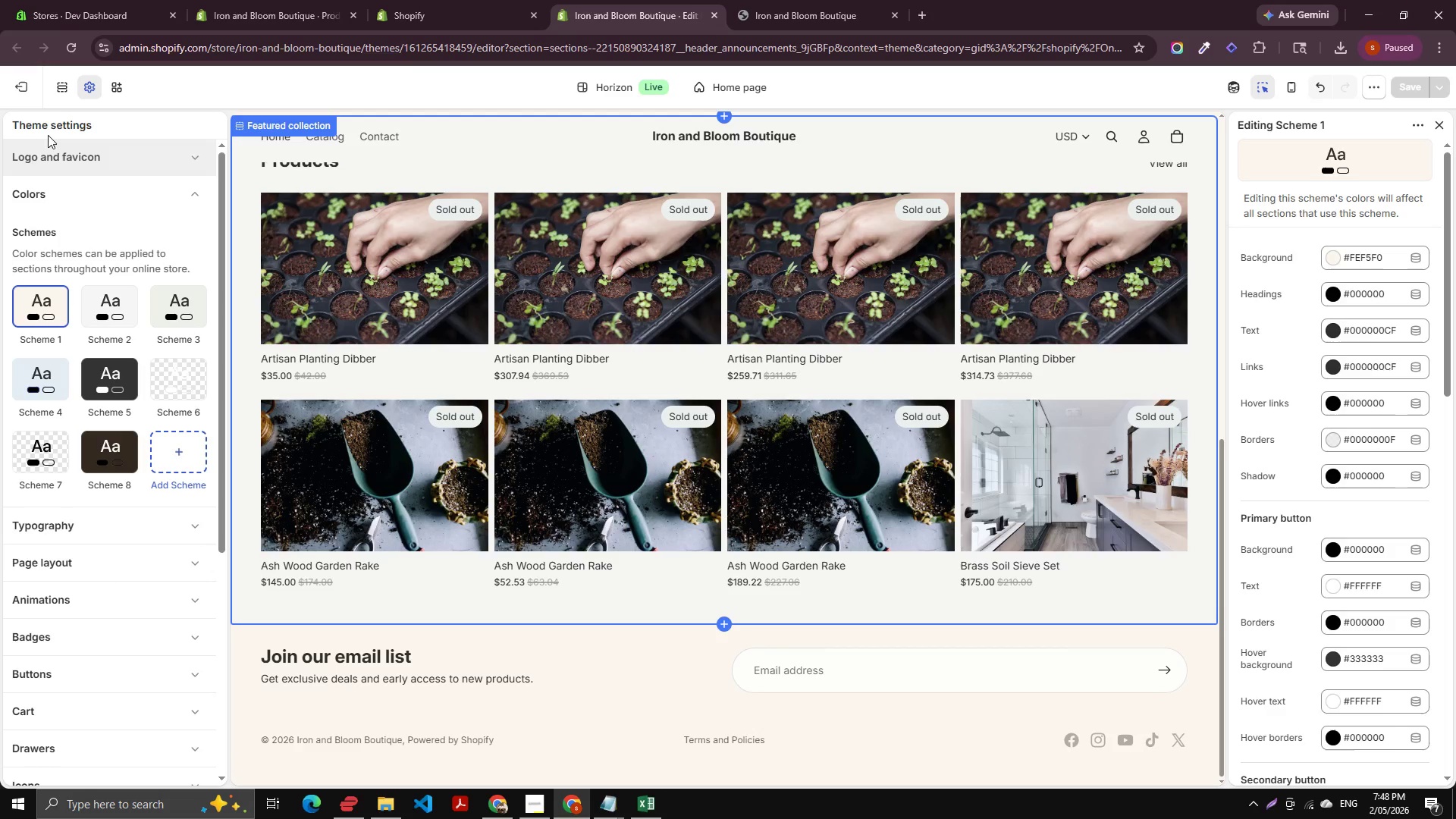 
left_click([58, 86])
 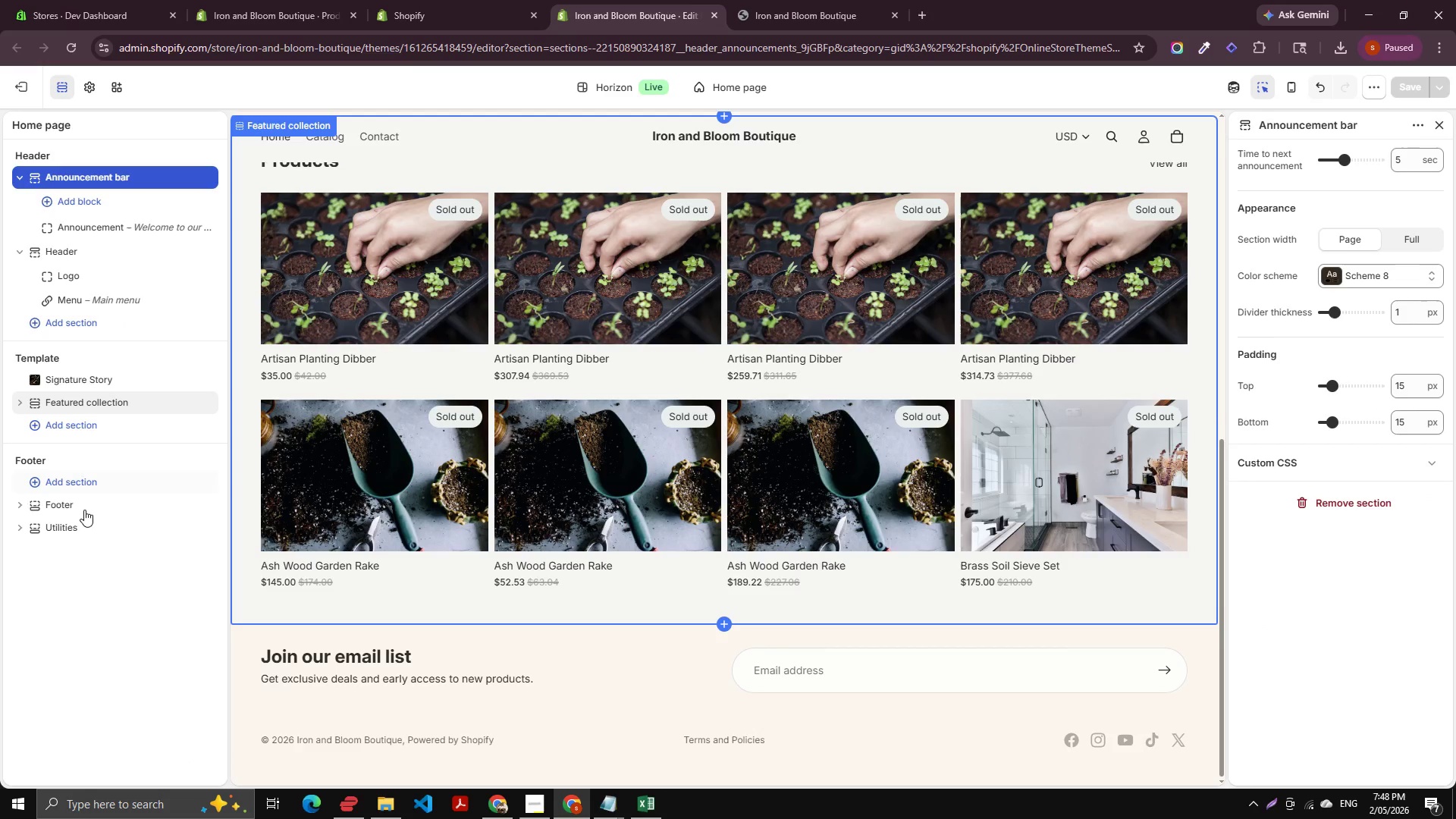 
left_click([83, 504])
 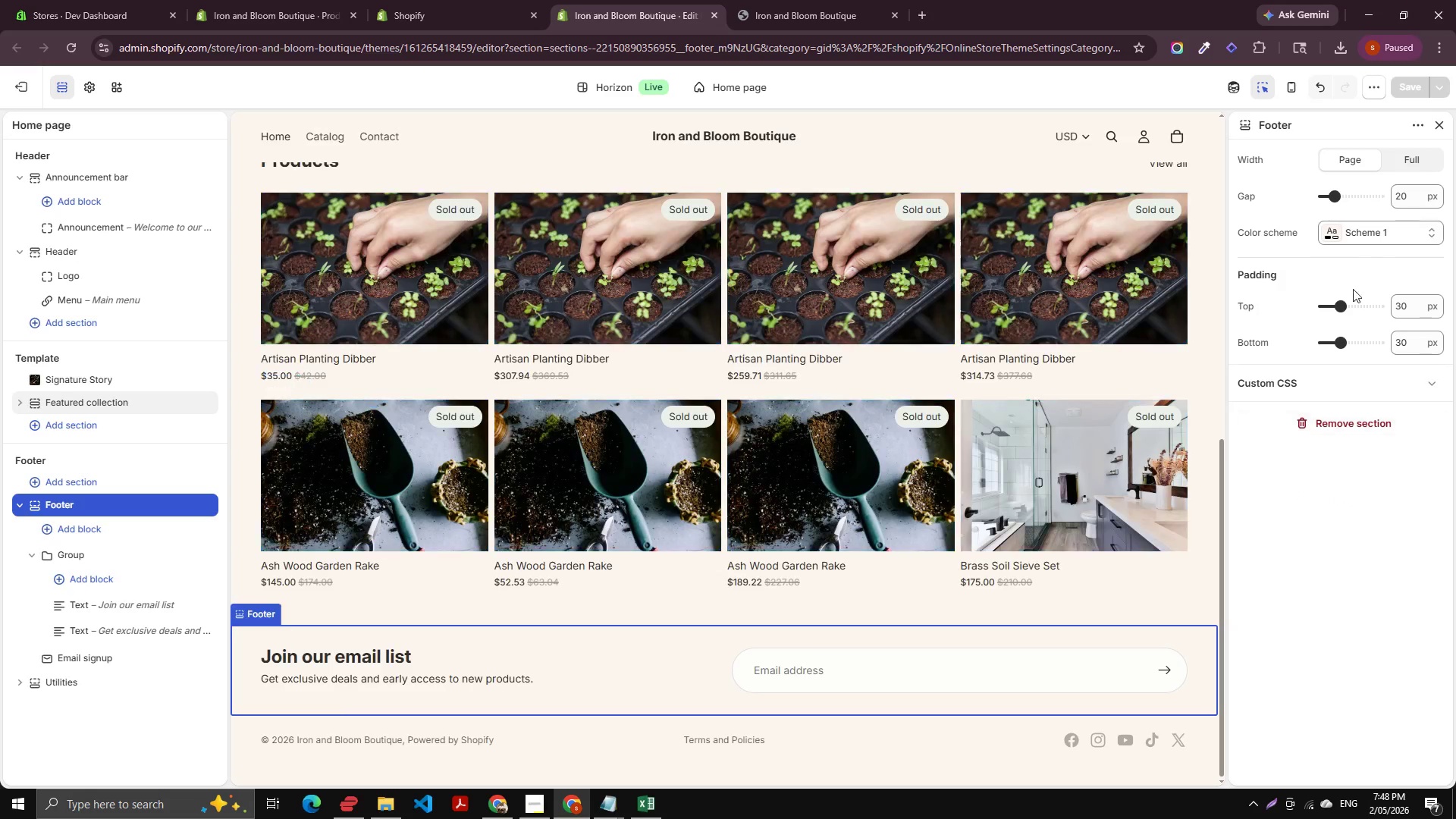 
left_click([1381, 237])
 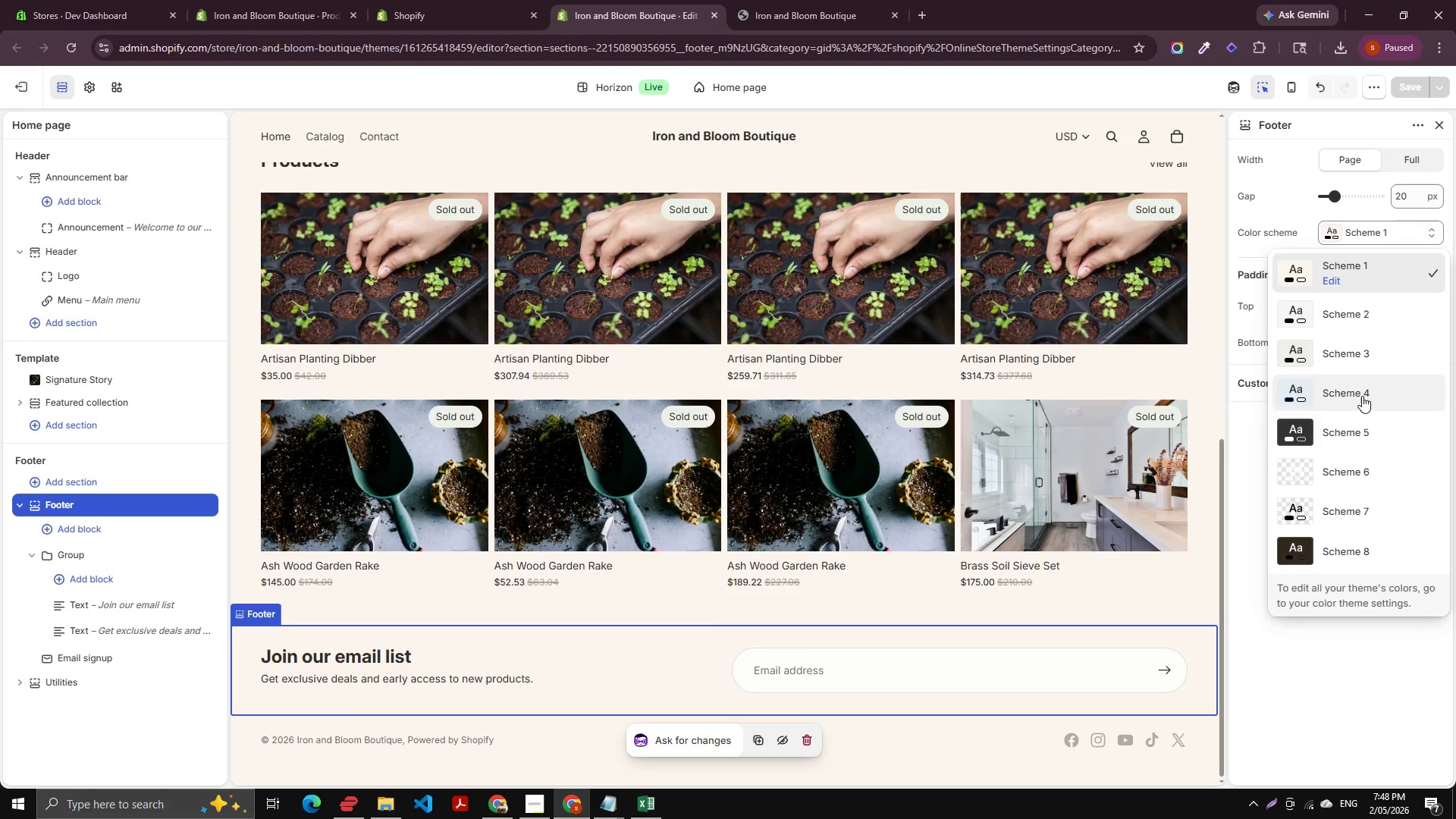 
left_click([1334, 543])
 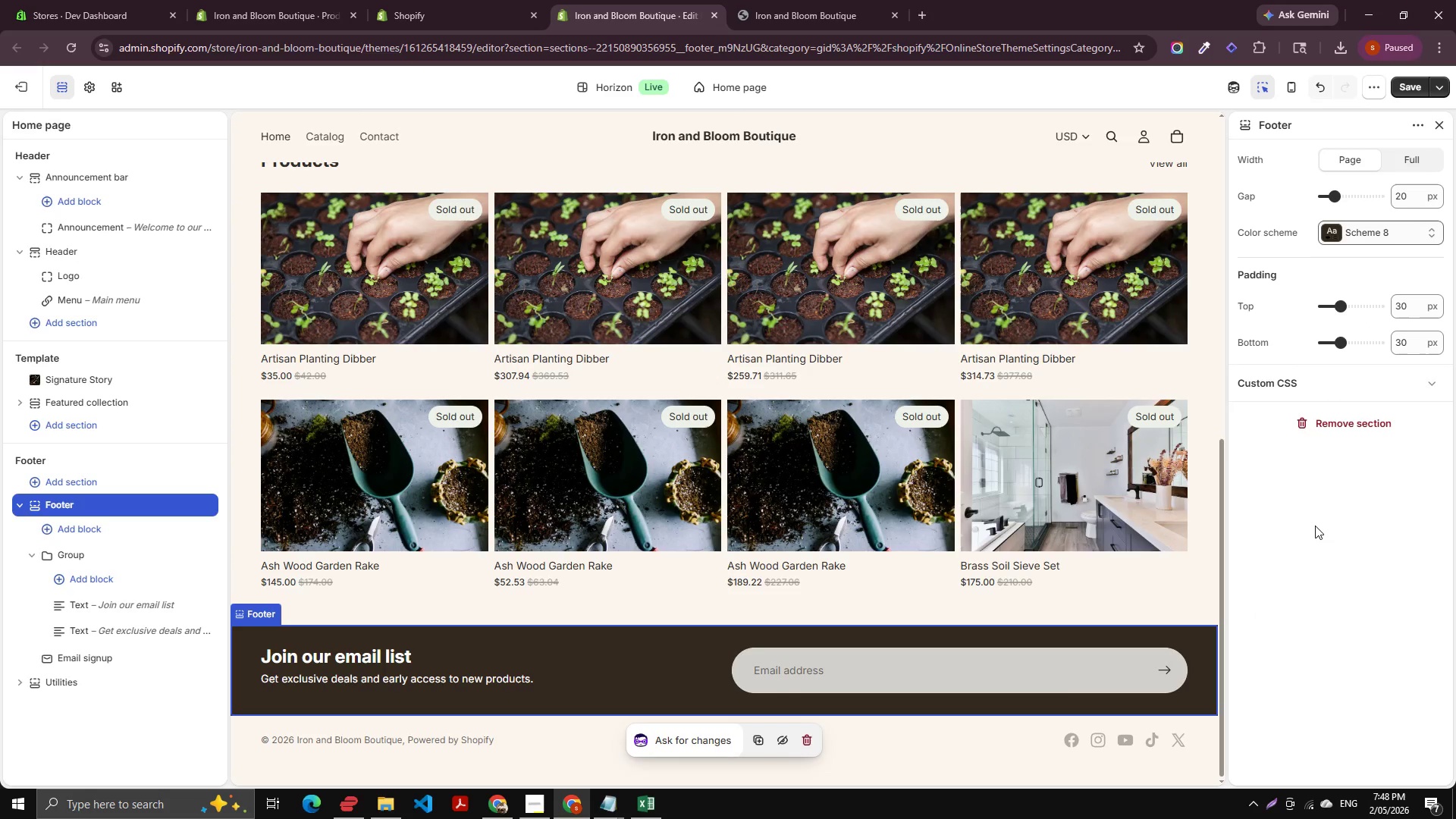 
scroll: coordinate [736, 617], scroll_direction: down, amount: 7.0
 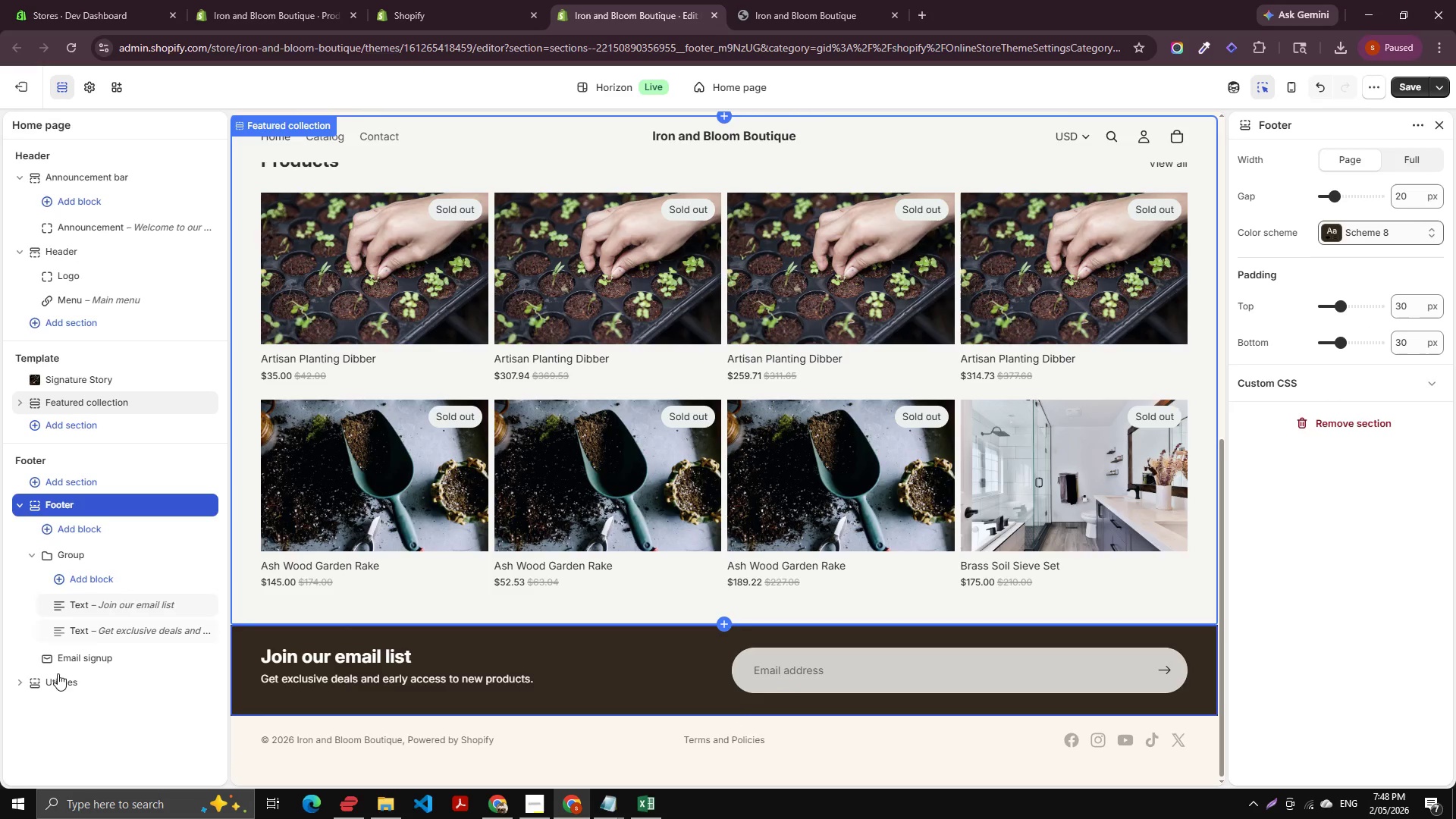 
left_click([55, 677])
 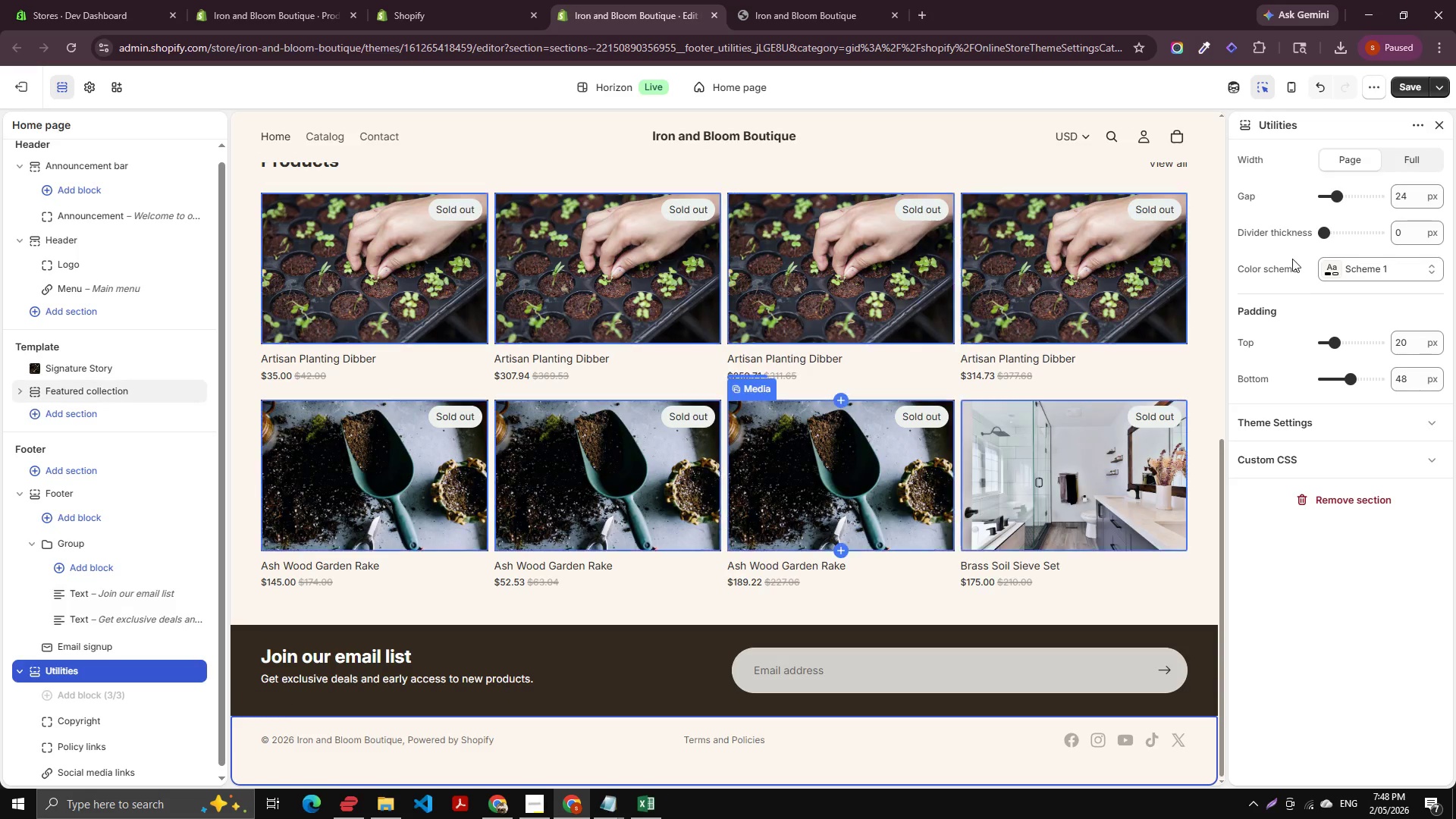 
left_click([1337, 266])
 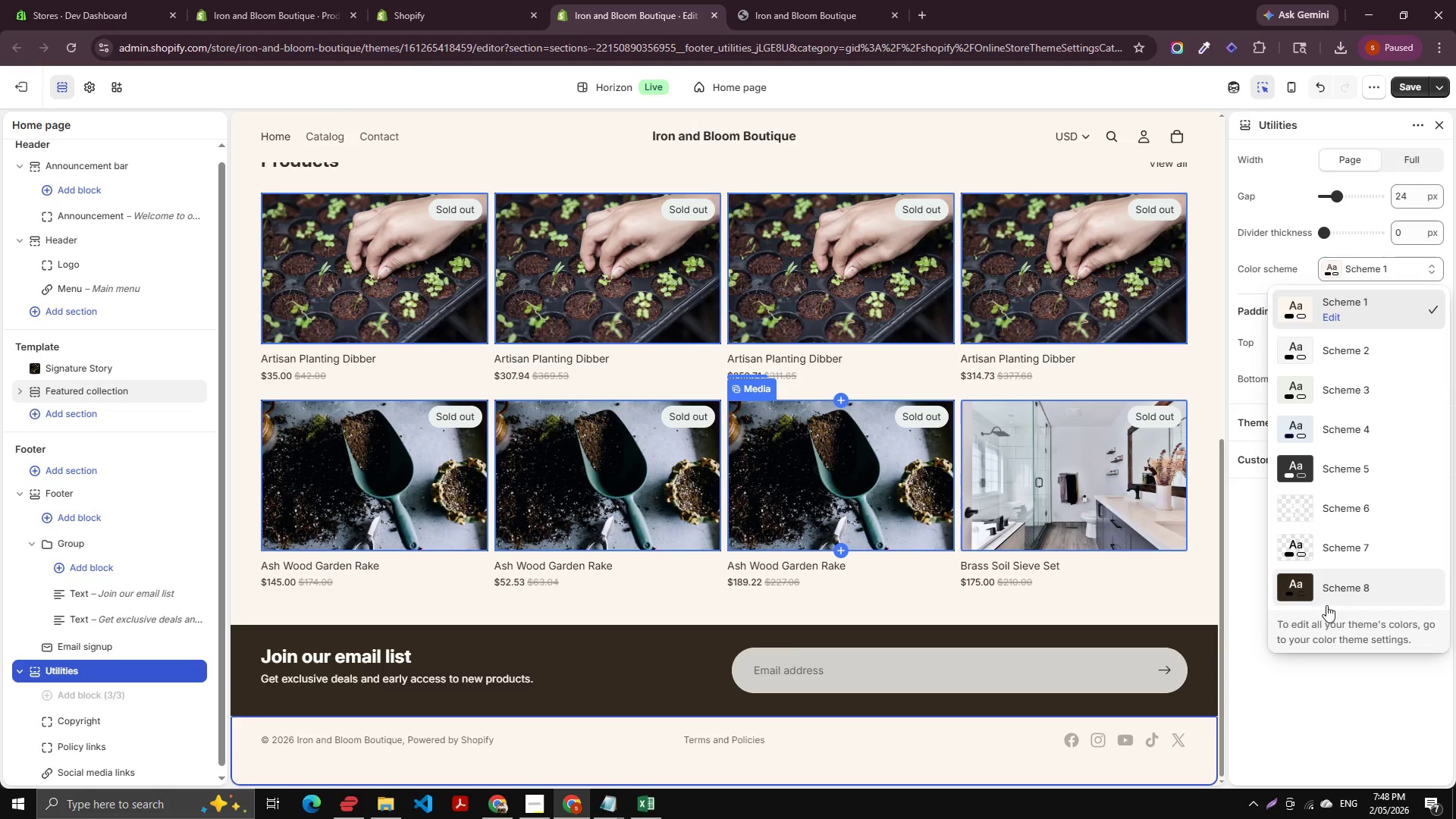 
left_click([1336, 596])
 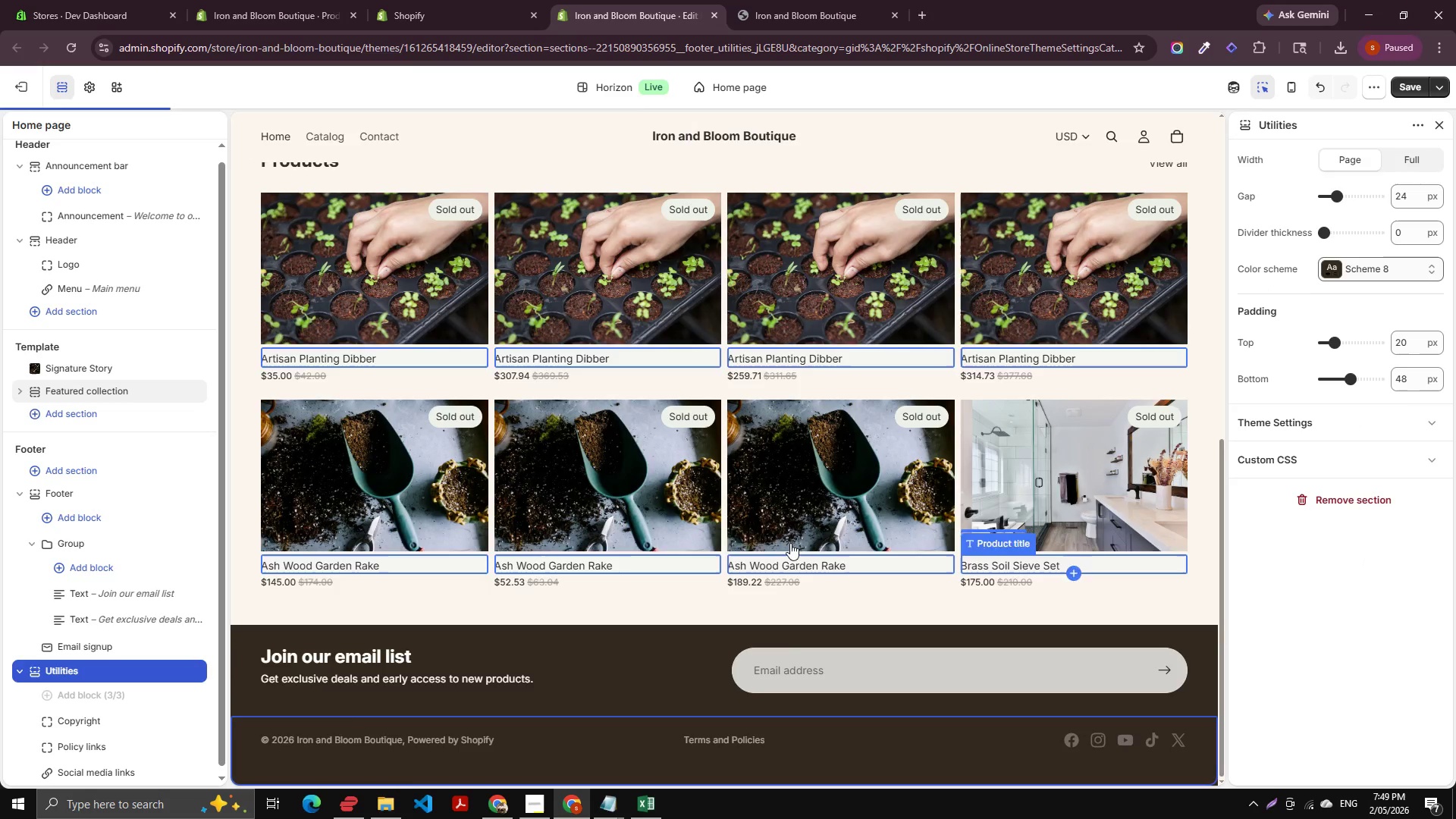 
scroll: coordinate [789, 537], scroll_direction: down, amount: 2.0
 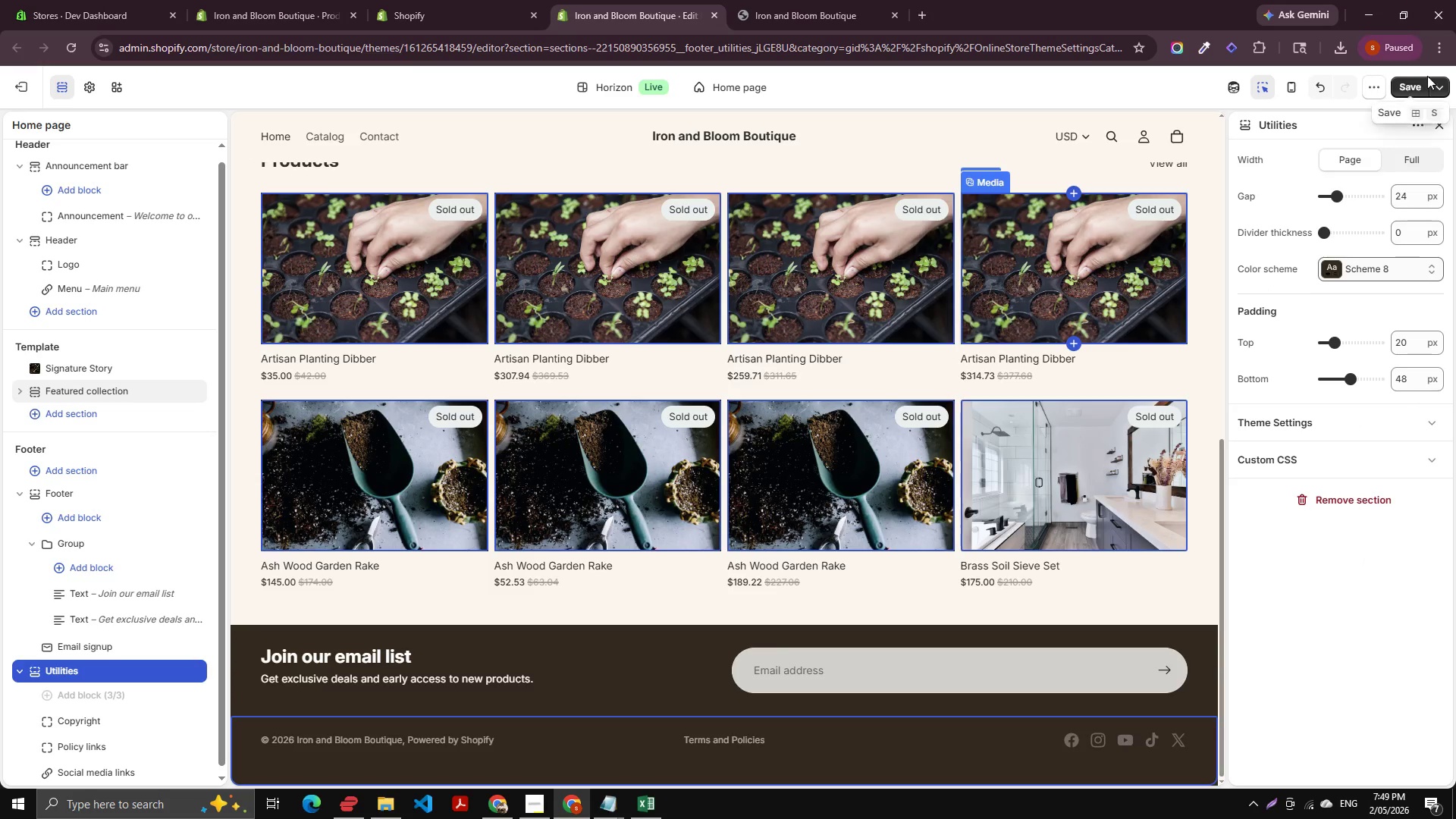 
left_click([1422, 86])
 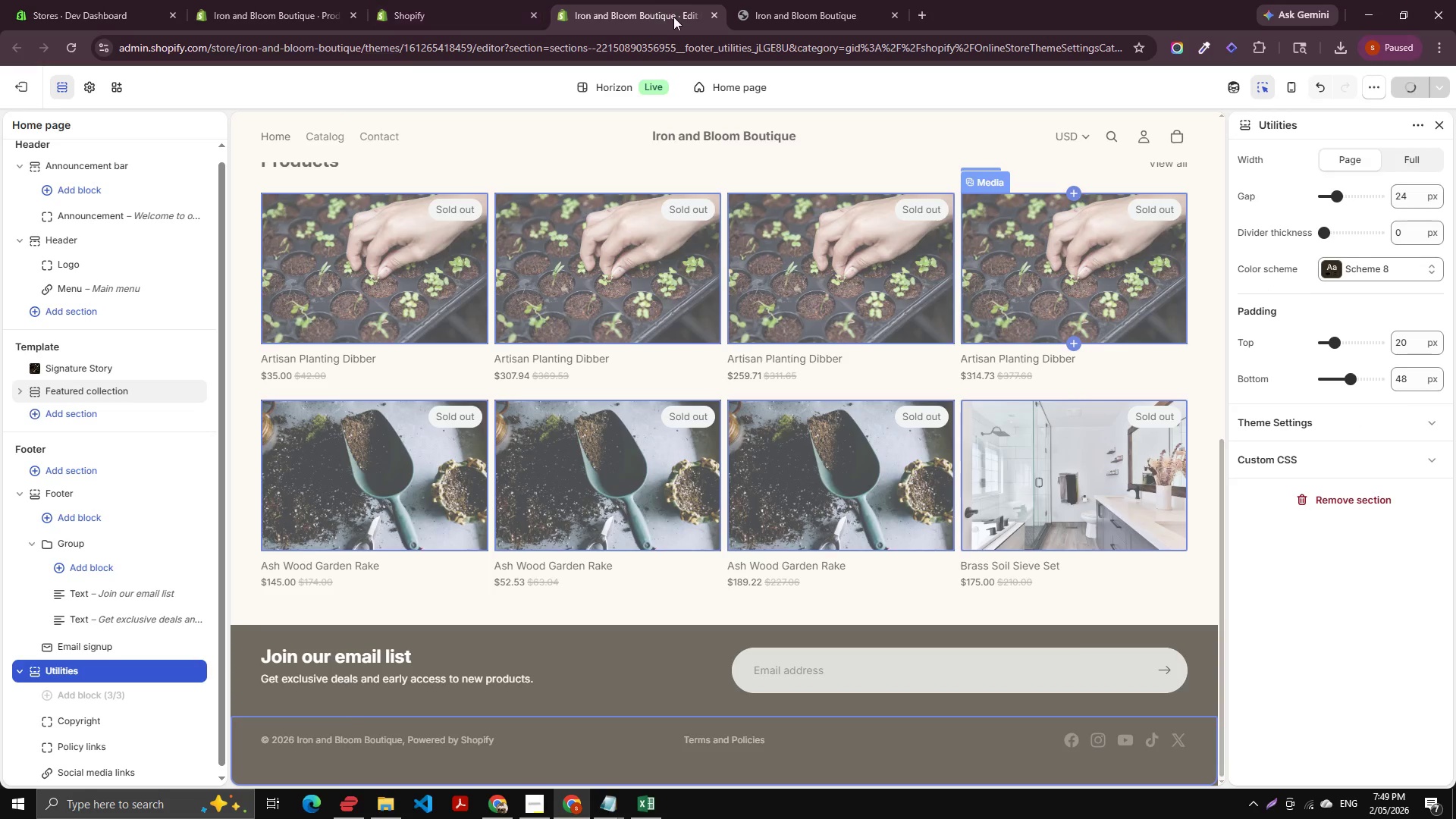 
left_click([789, 0])
 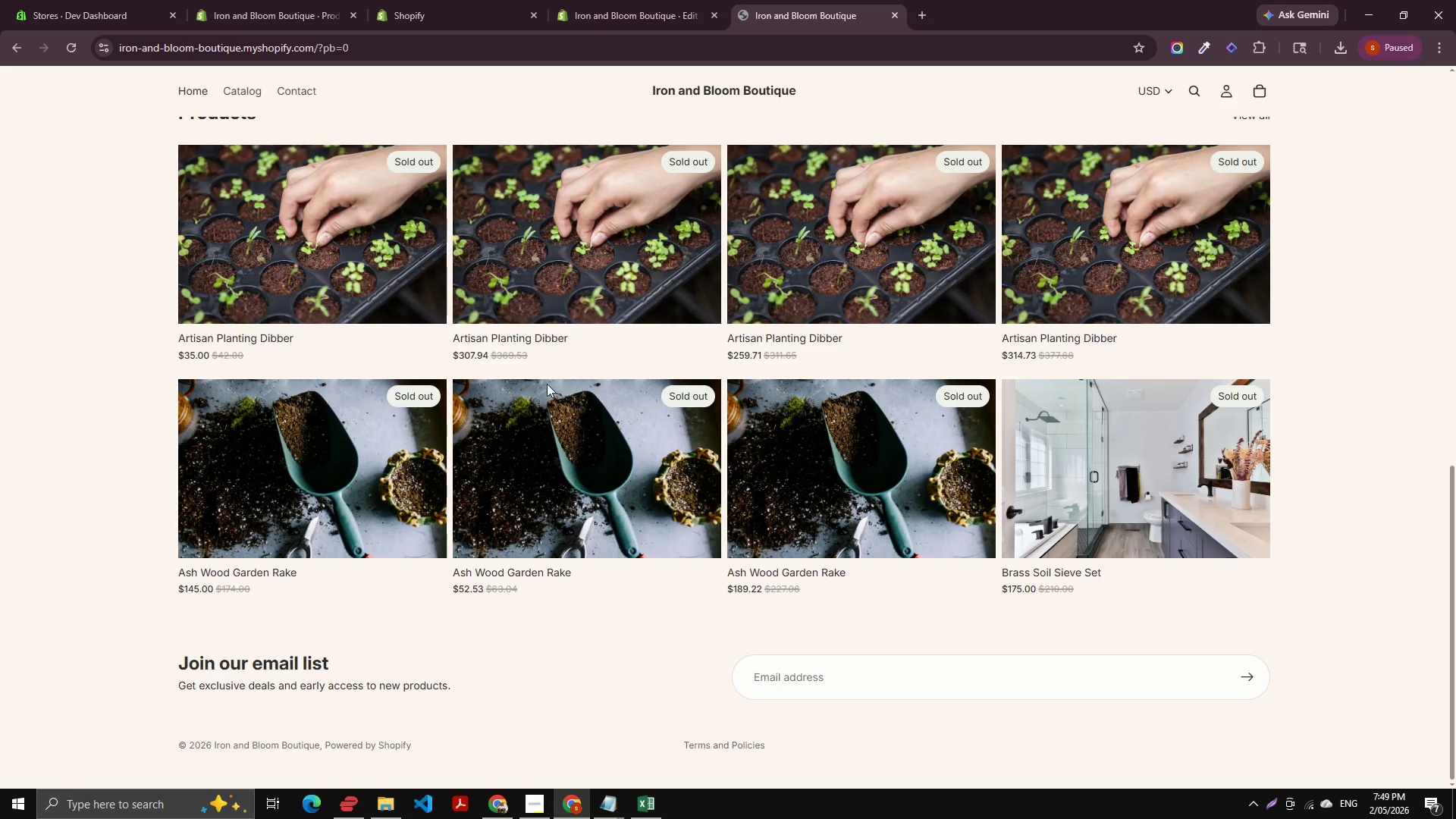 
key(Control+Shift+R)
 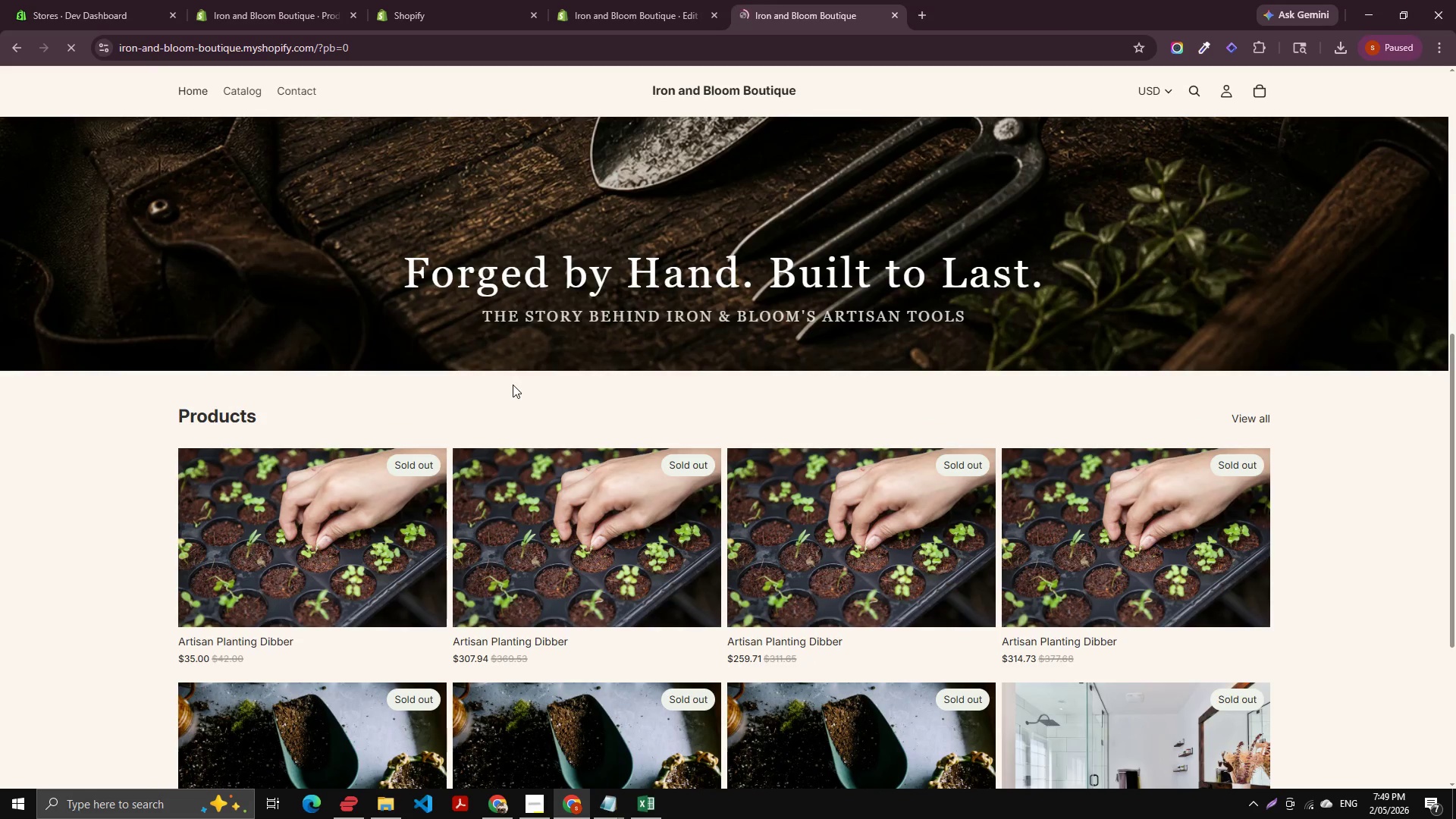 
scroll: coordinate [546, 399], scroll_direction: up, amount: 4.0
 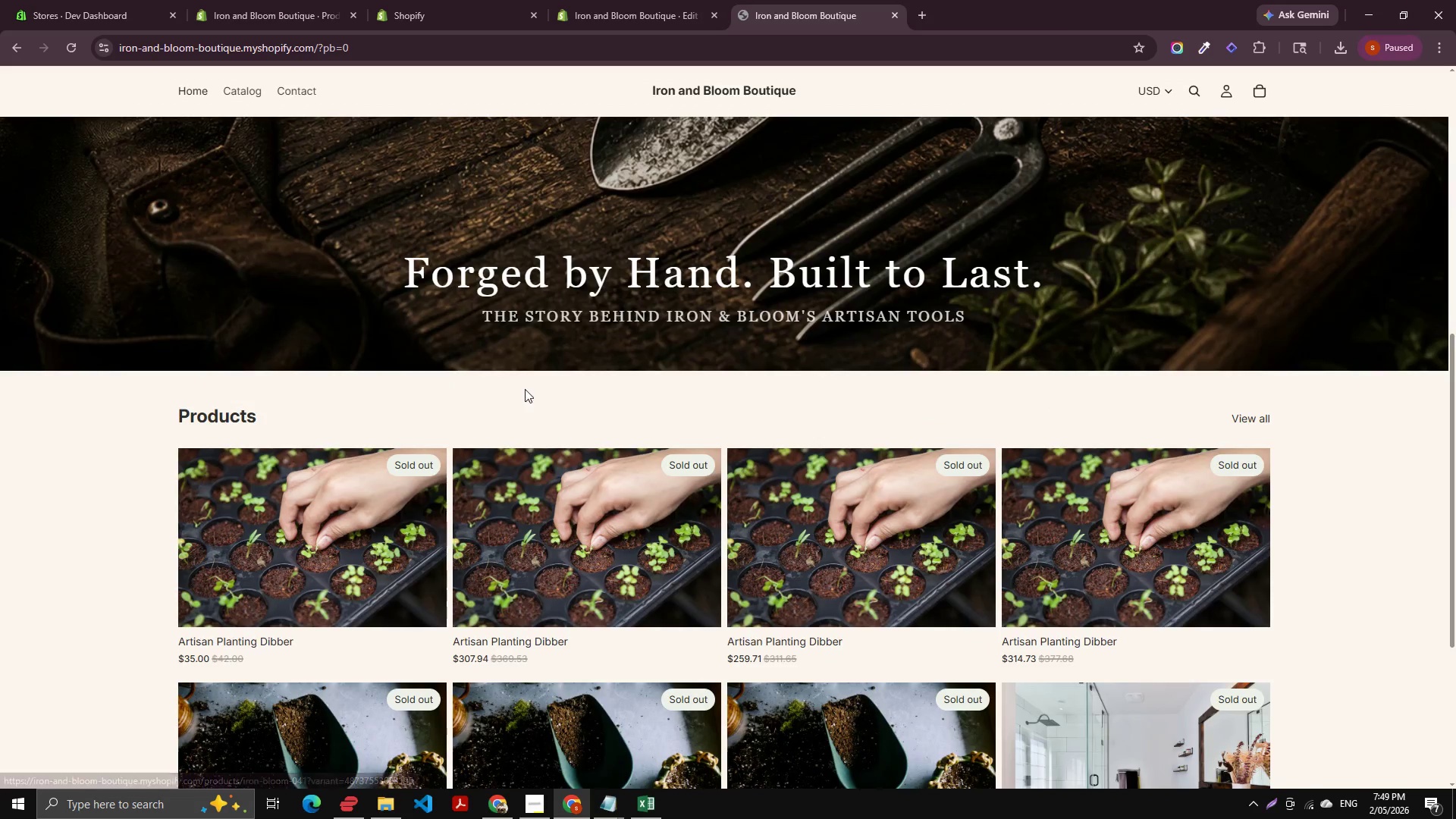 
scroll: coordinate [470, 384], scroll_direction: down, amount: 17.0
 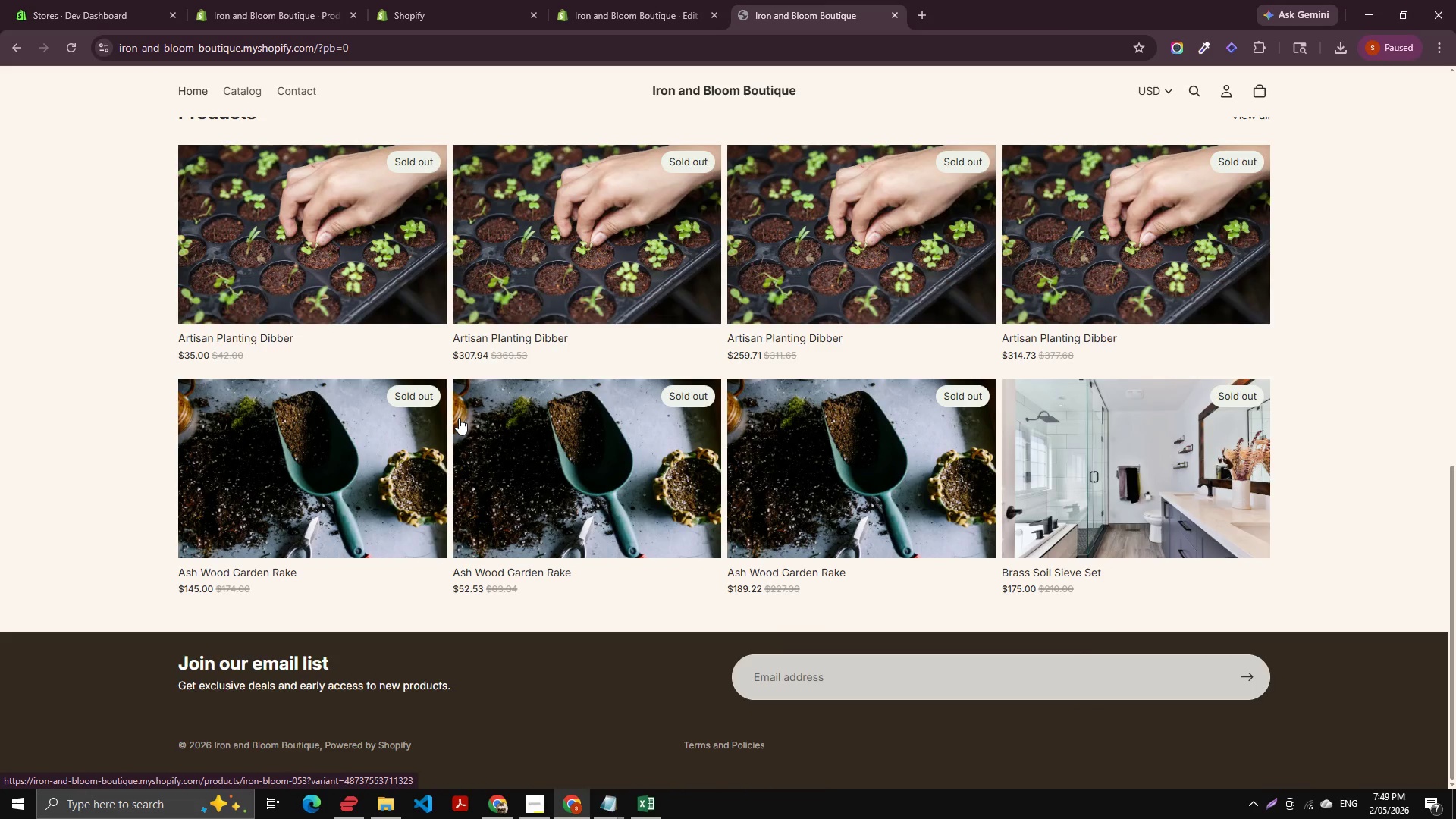 
wait(5.25)
 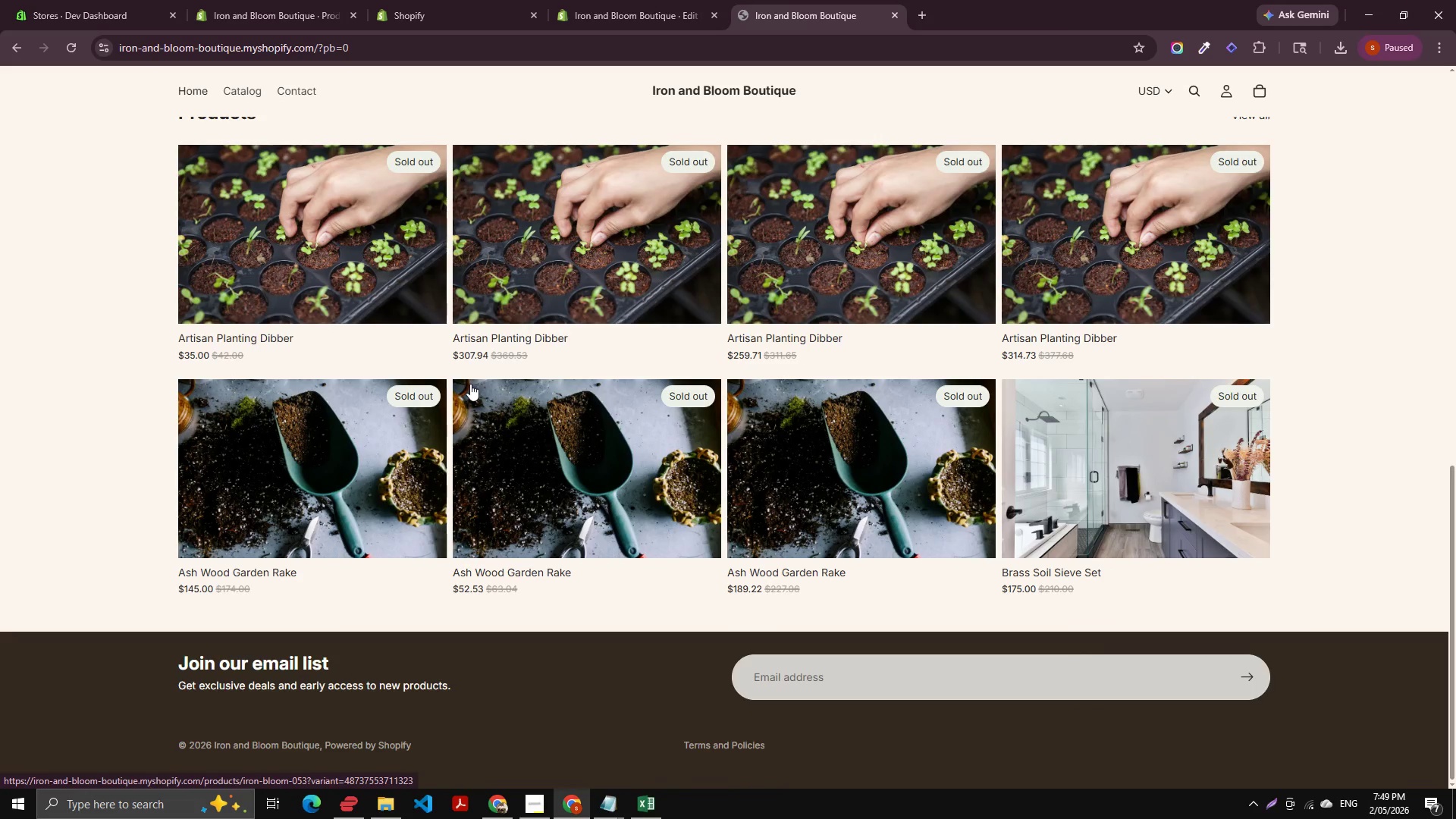 
scroll: coordinate [470, 419], scroll_direction: up, amount: 19.0
 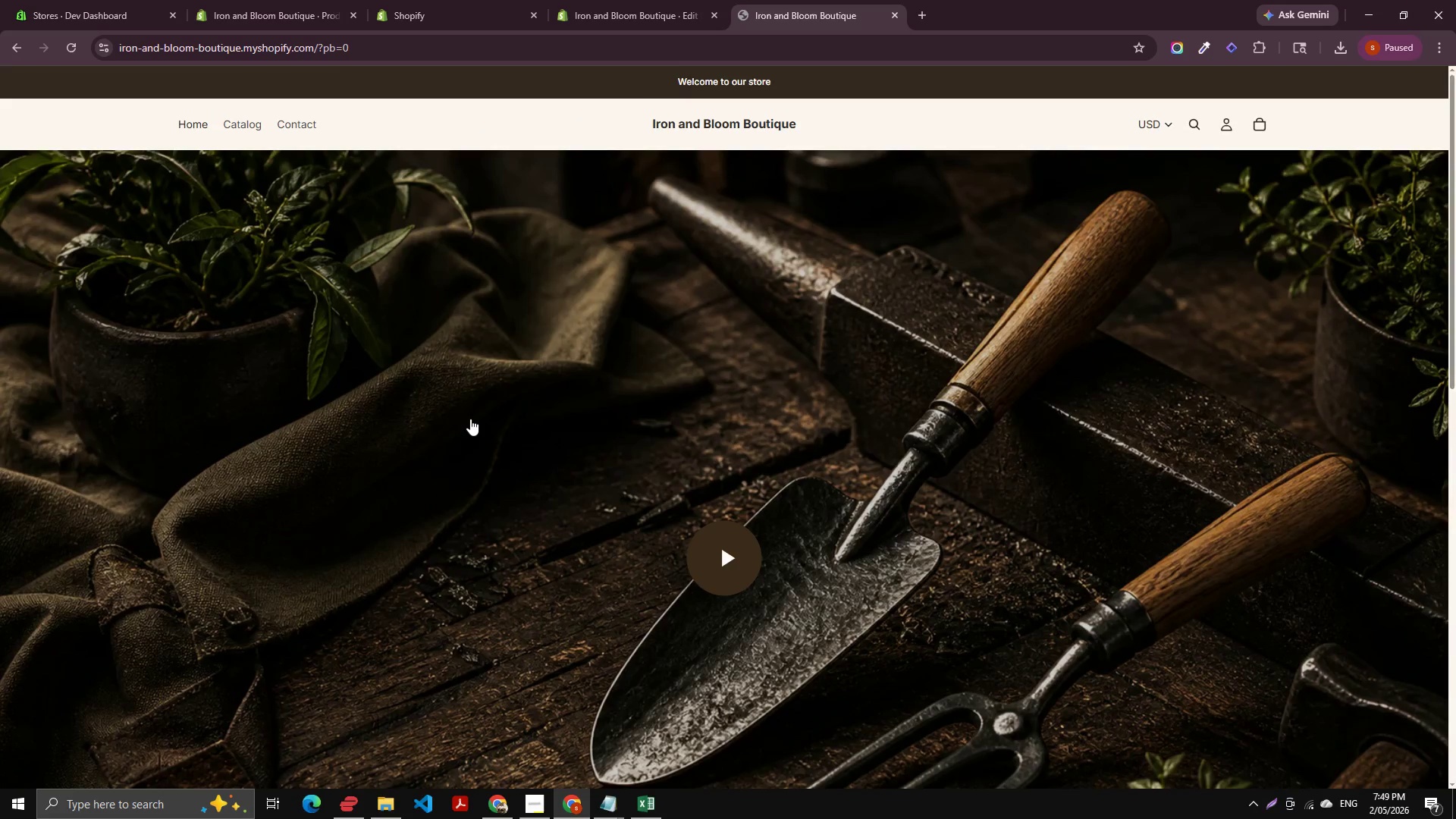 
scroll: coordinate [470, 419], scroll_direction: down, amount: 7.0
 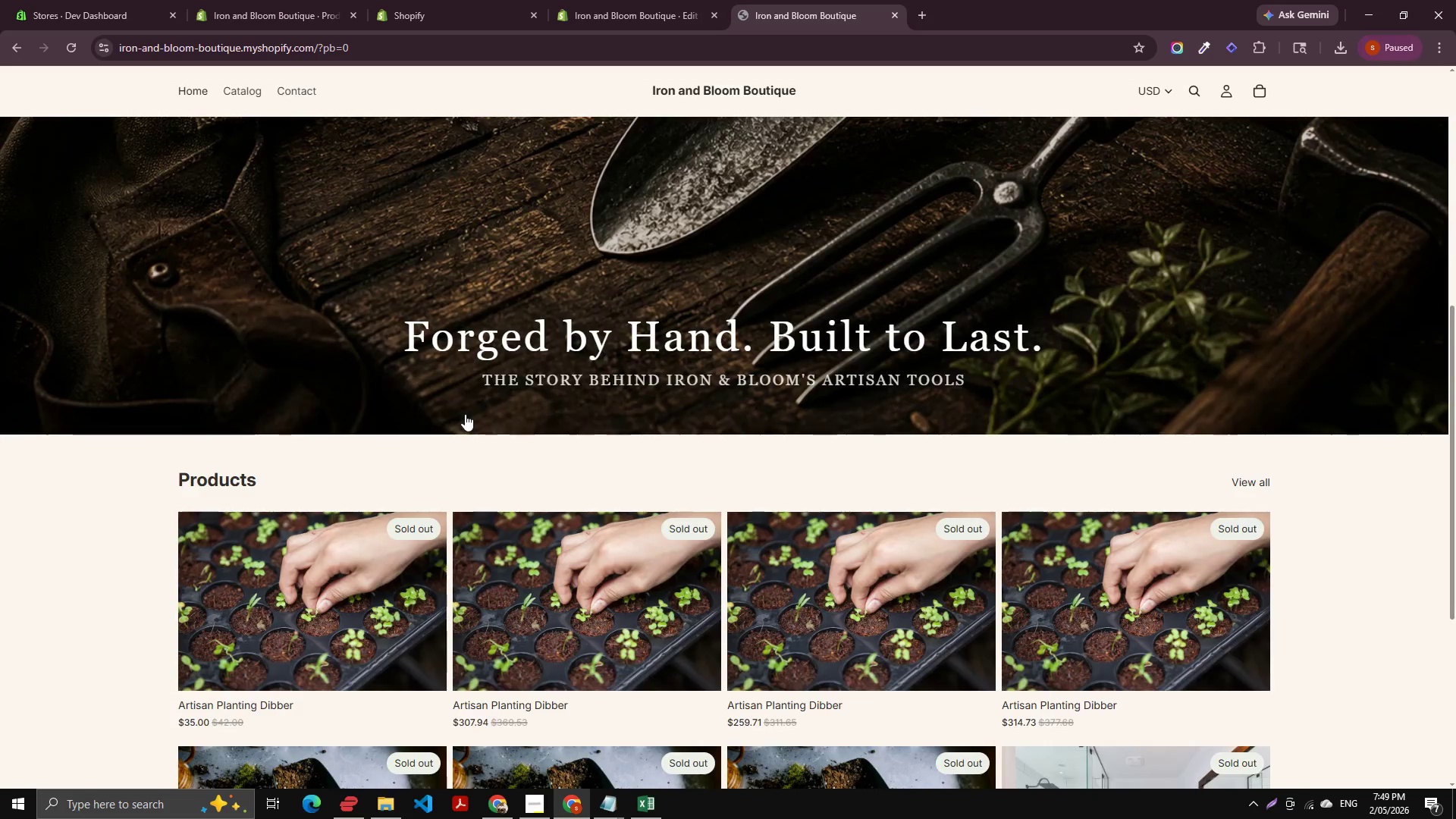 
scroll: coordinate [463, 413], scroll_direction: up, amount: 10.0
 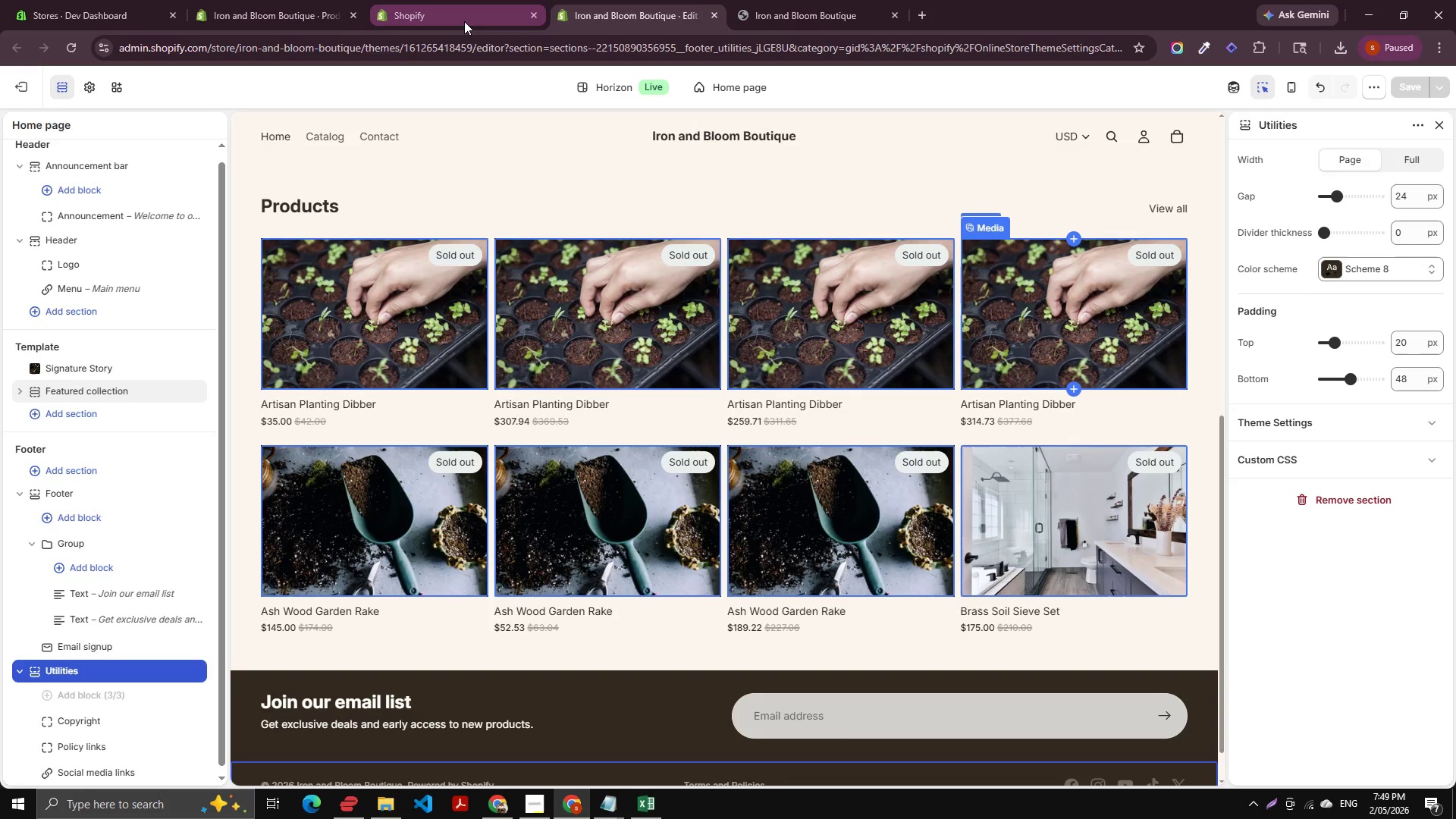 
left_click([449, 0])
 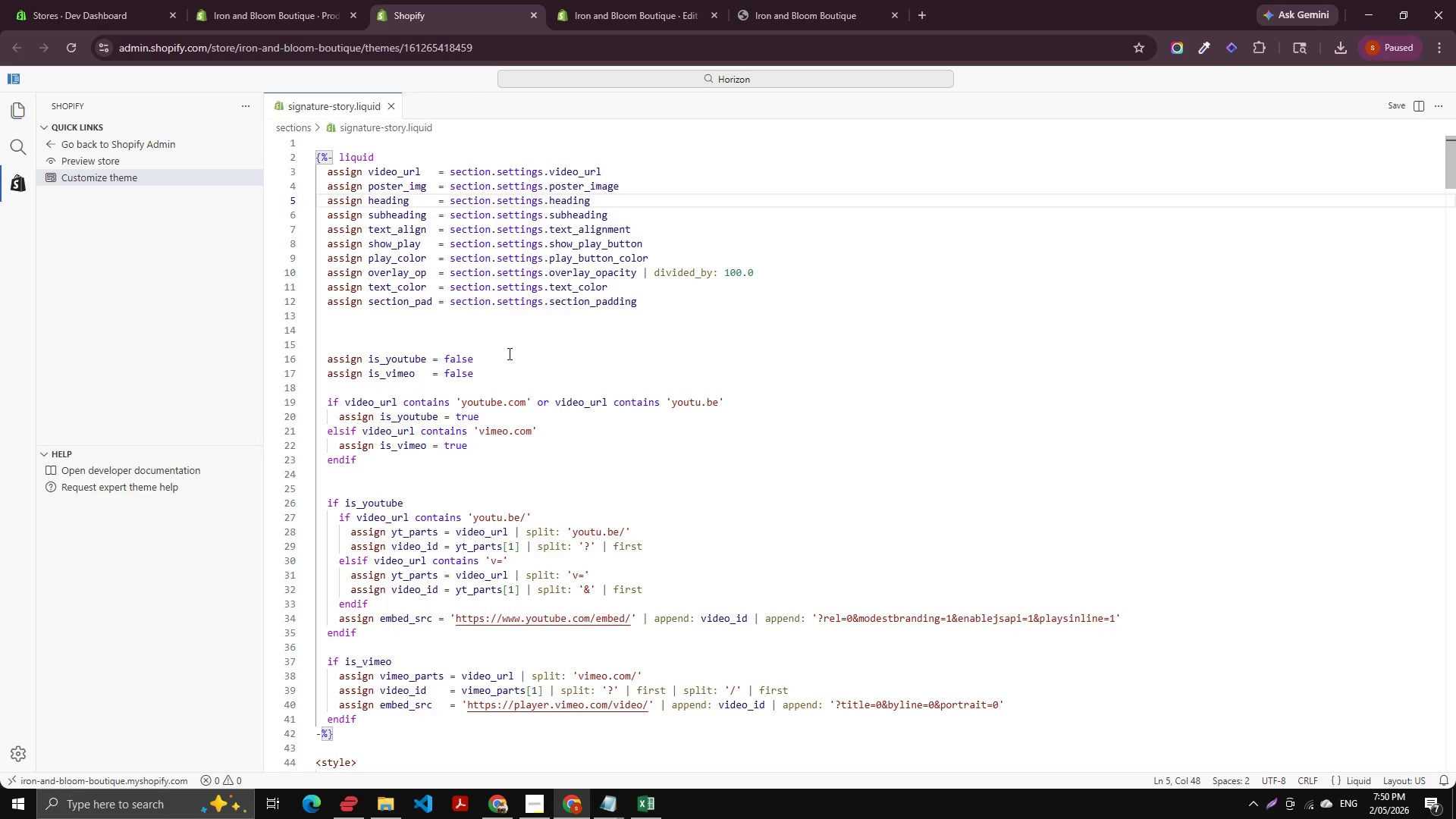 
wait(41.72)
 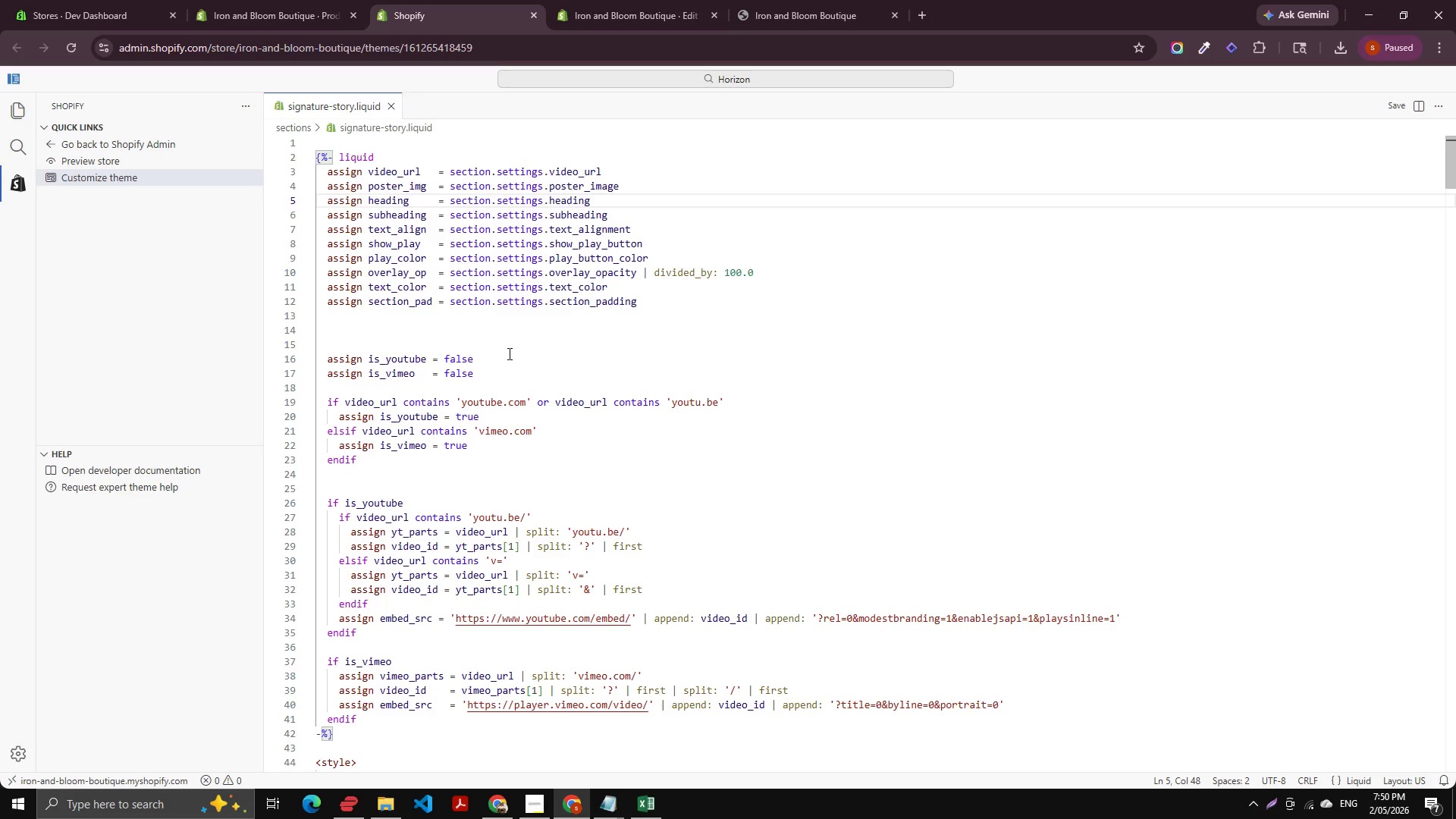 
scroll: coordinate [114, 818], scroll_direction: down, amount: 1.0
 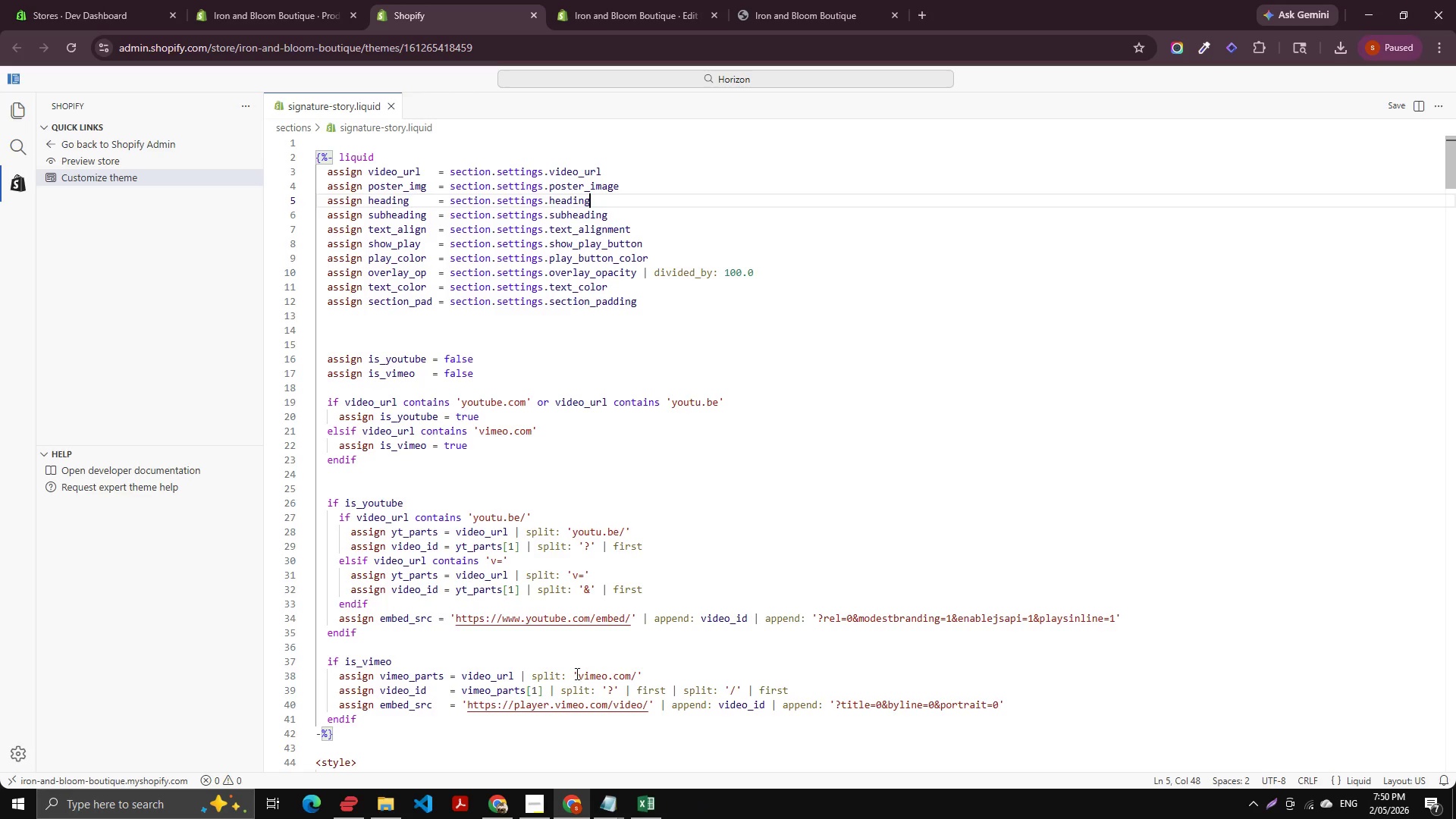 
wait(8.63)
 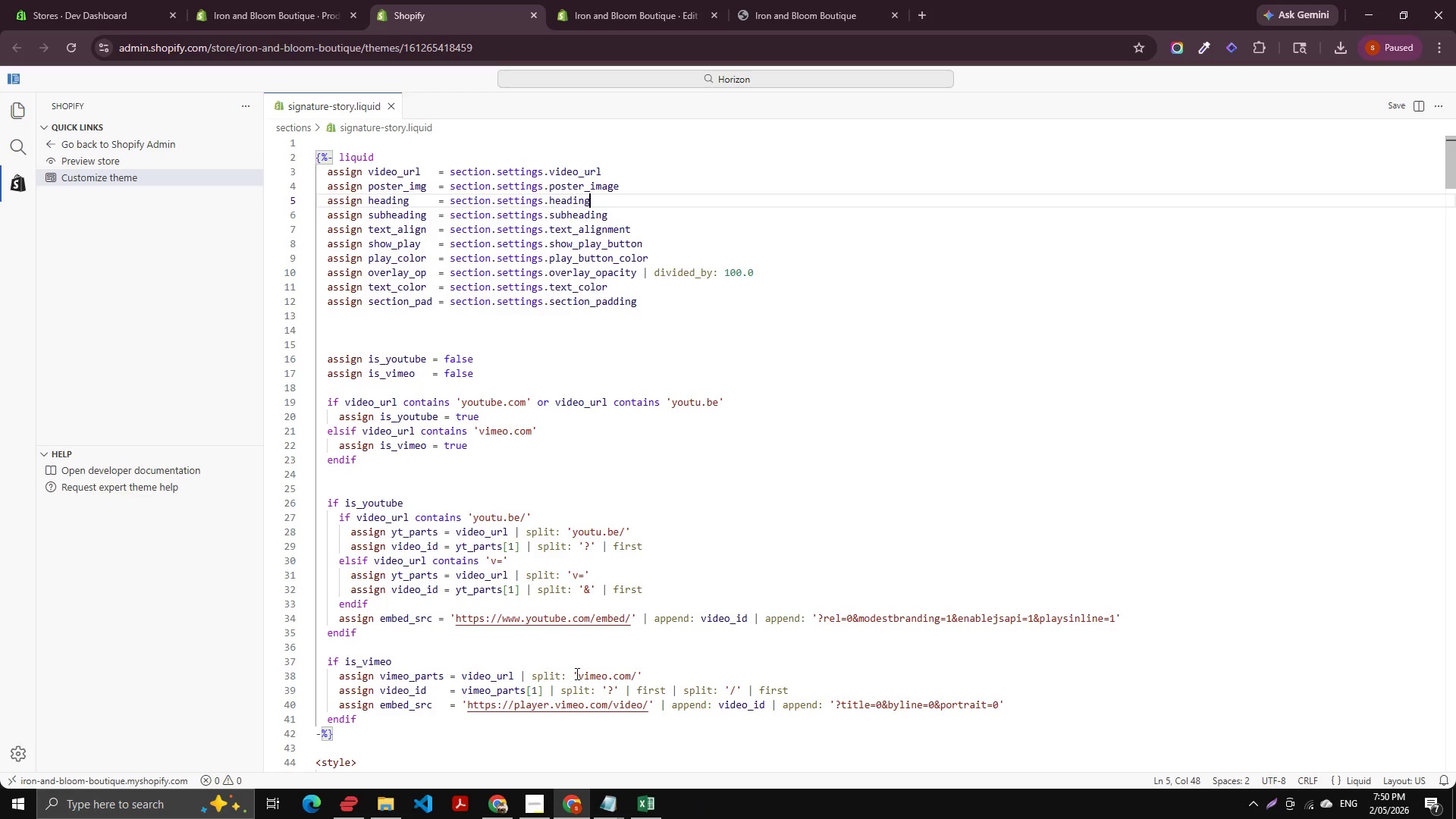 
scroll: coordinate [632, 599], scroll_direction: up, amount: 3.0
 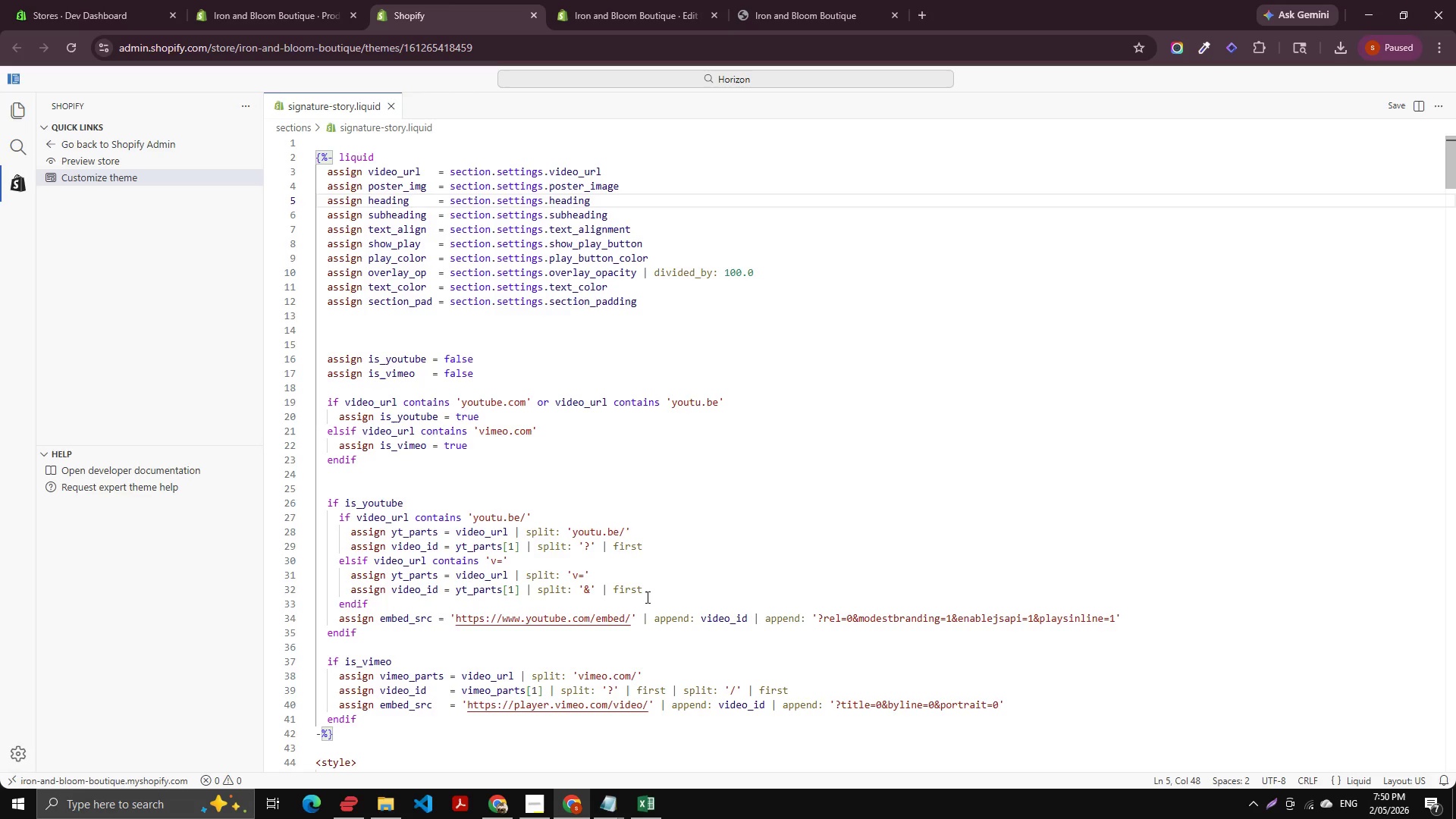 
wait(33.12)
 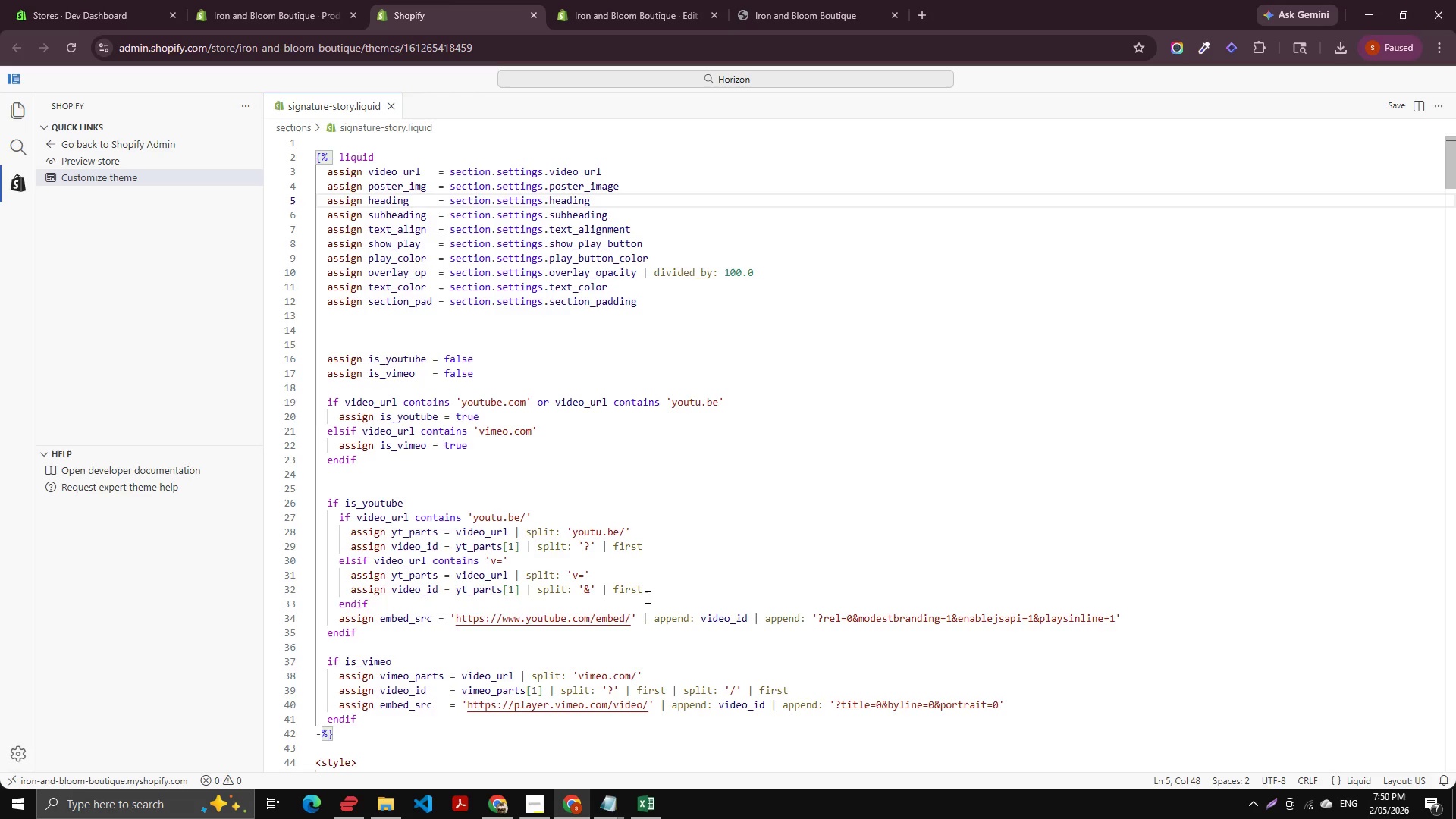 
scroll: coordinate [651, 673], scroll_direction: down, amount: 2.0
 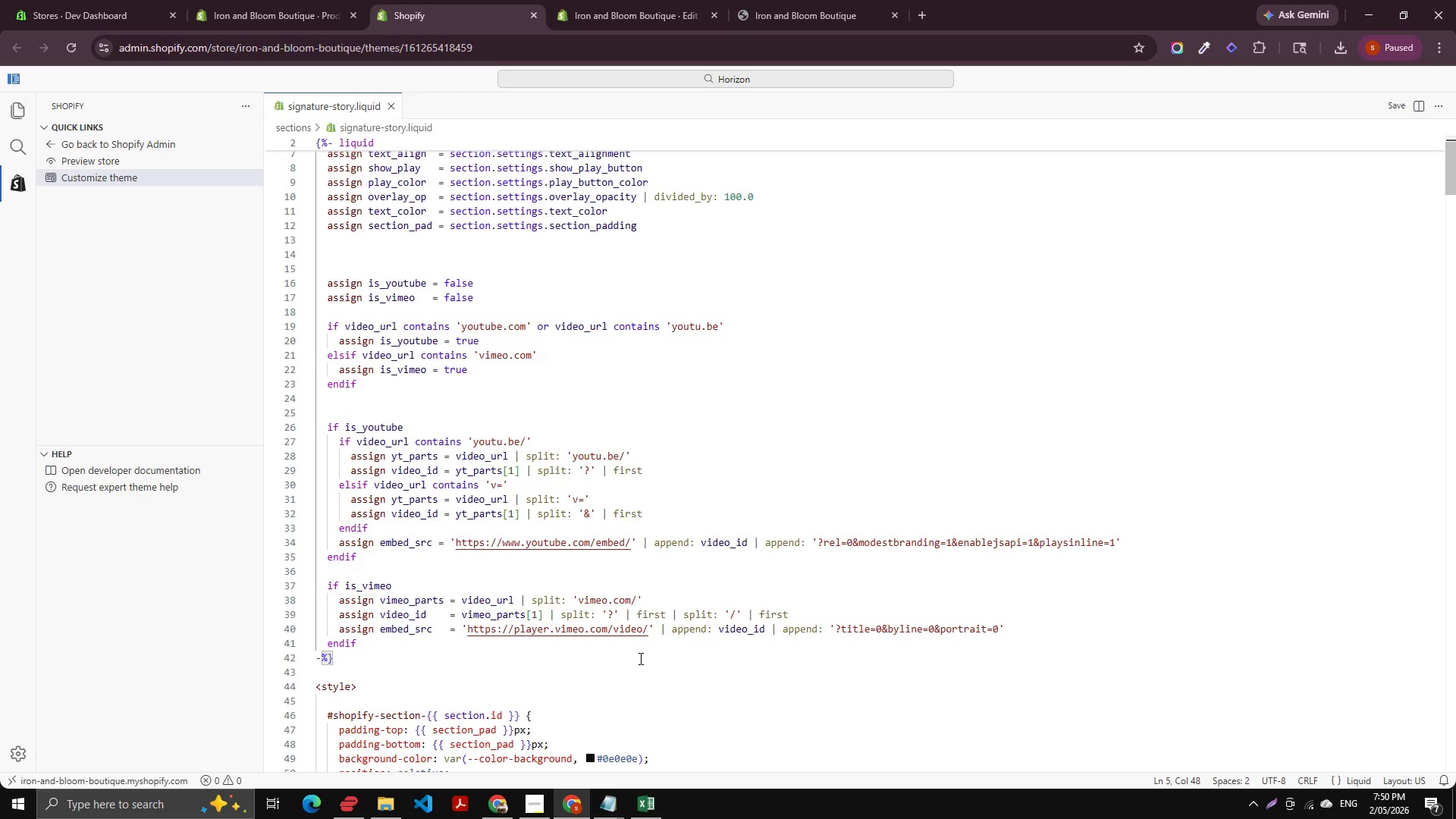 
wait(11.45)
 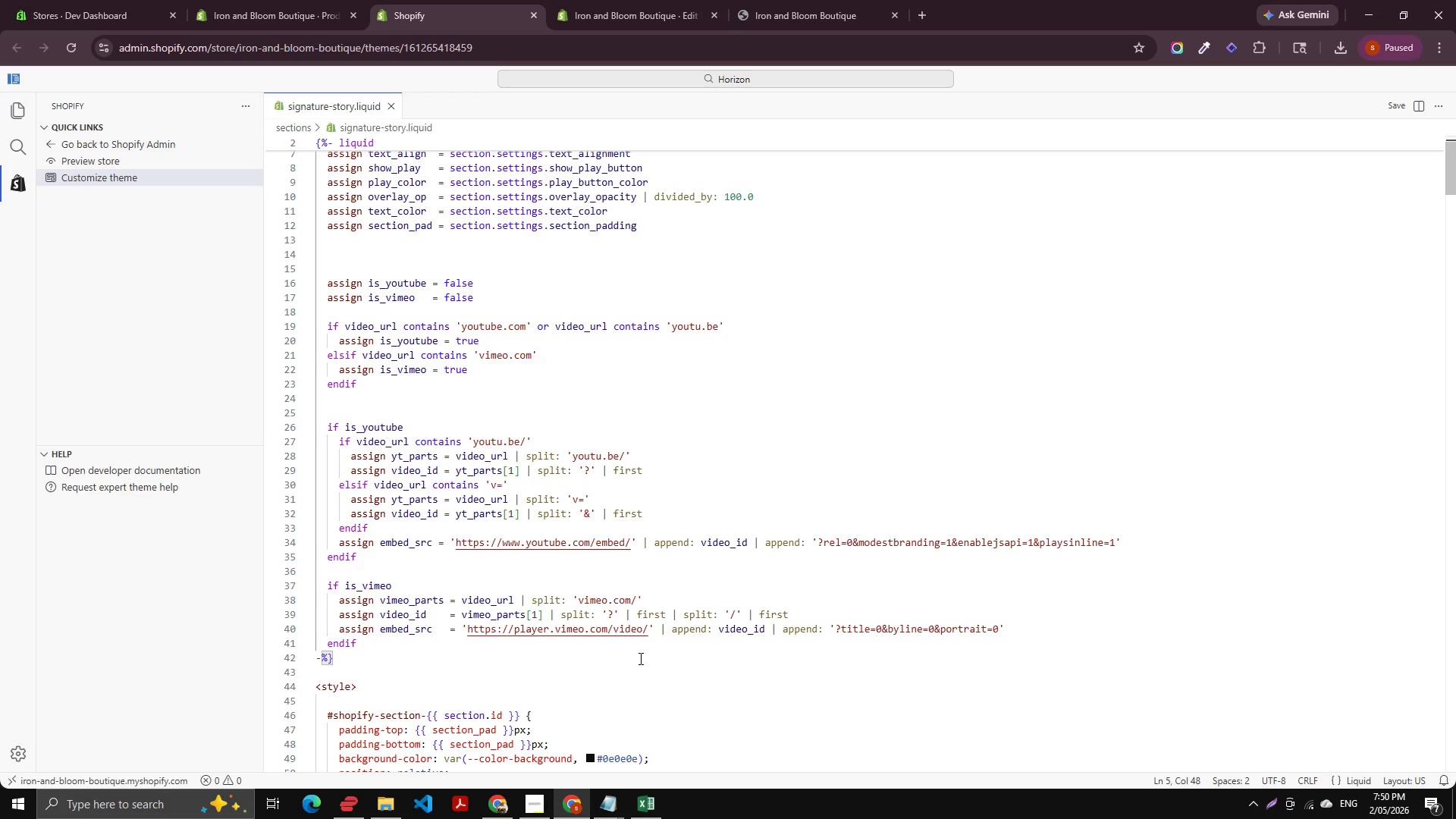 
scroll: coordinate [639, 658], scroll_direction: down, amount: 4.0
 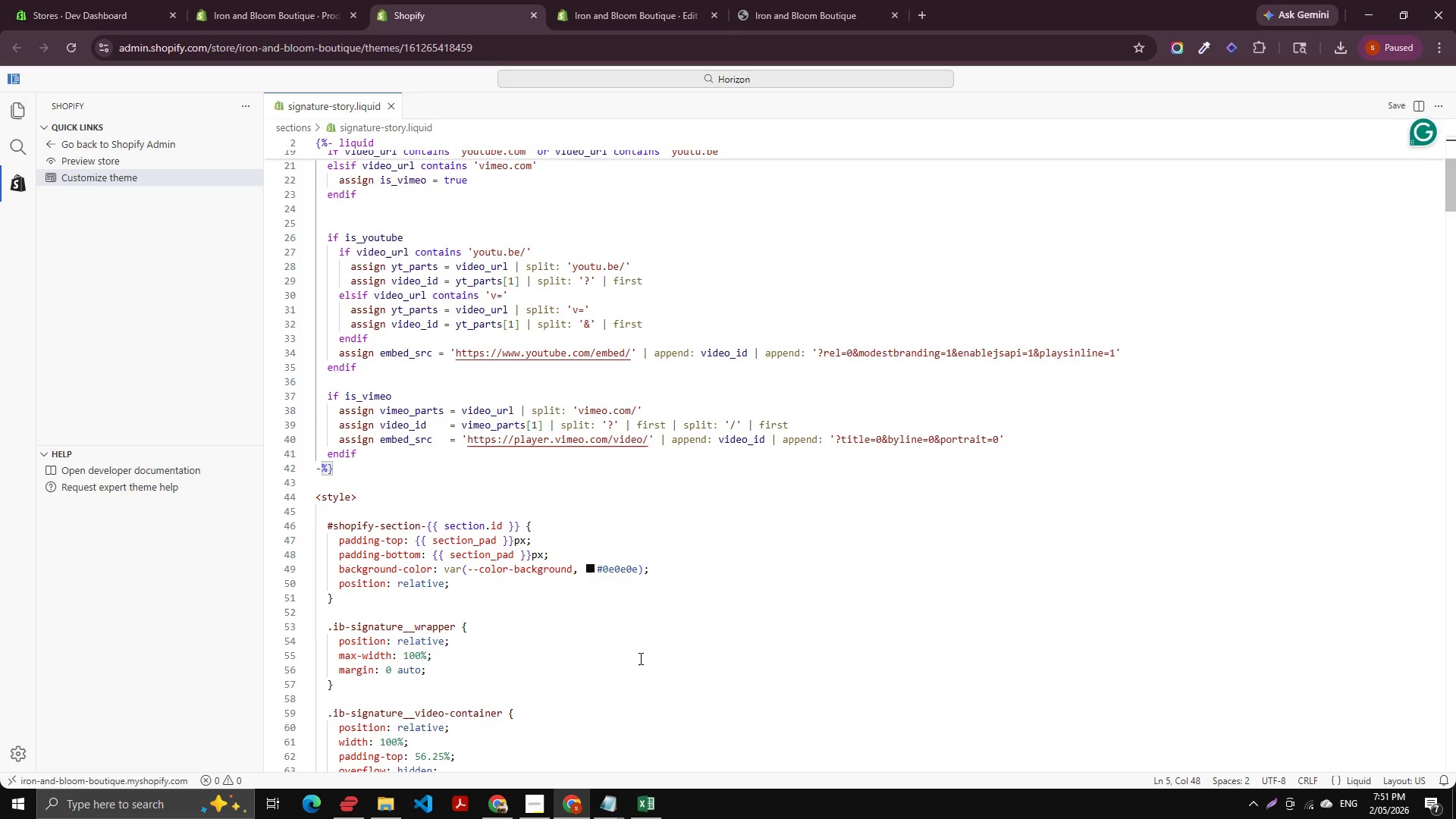 
wait(5.42)
 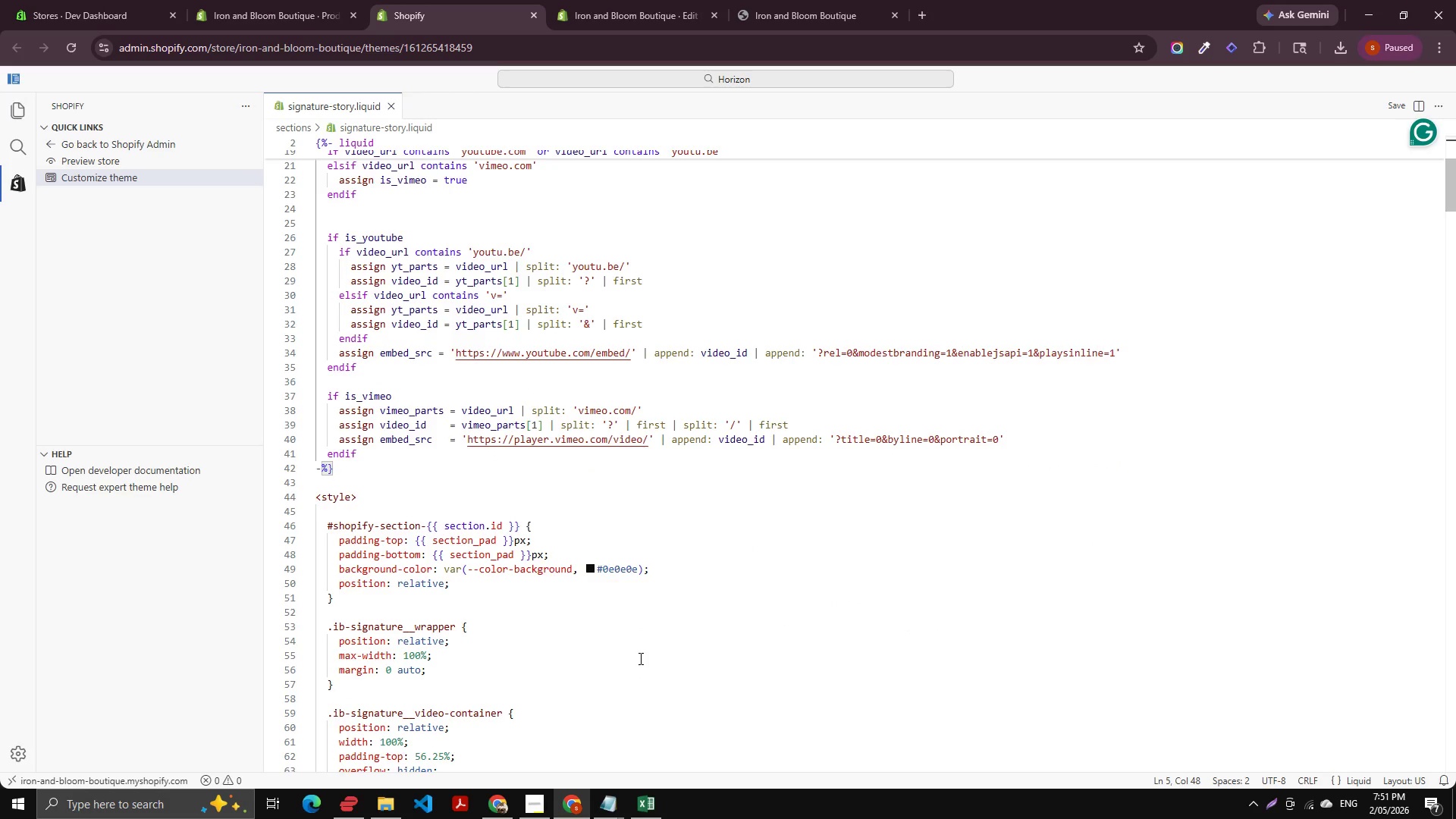 
scroll: coordinate [637, 668], scroll_direction: up, amount: 4.0
 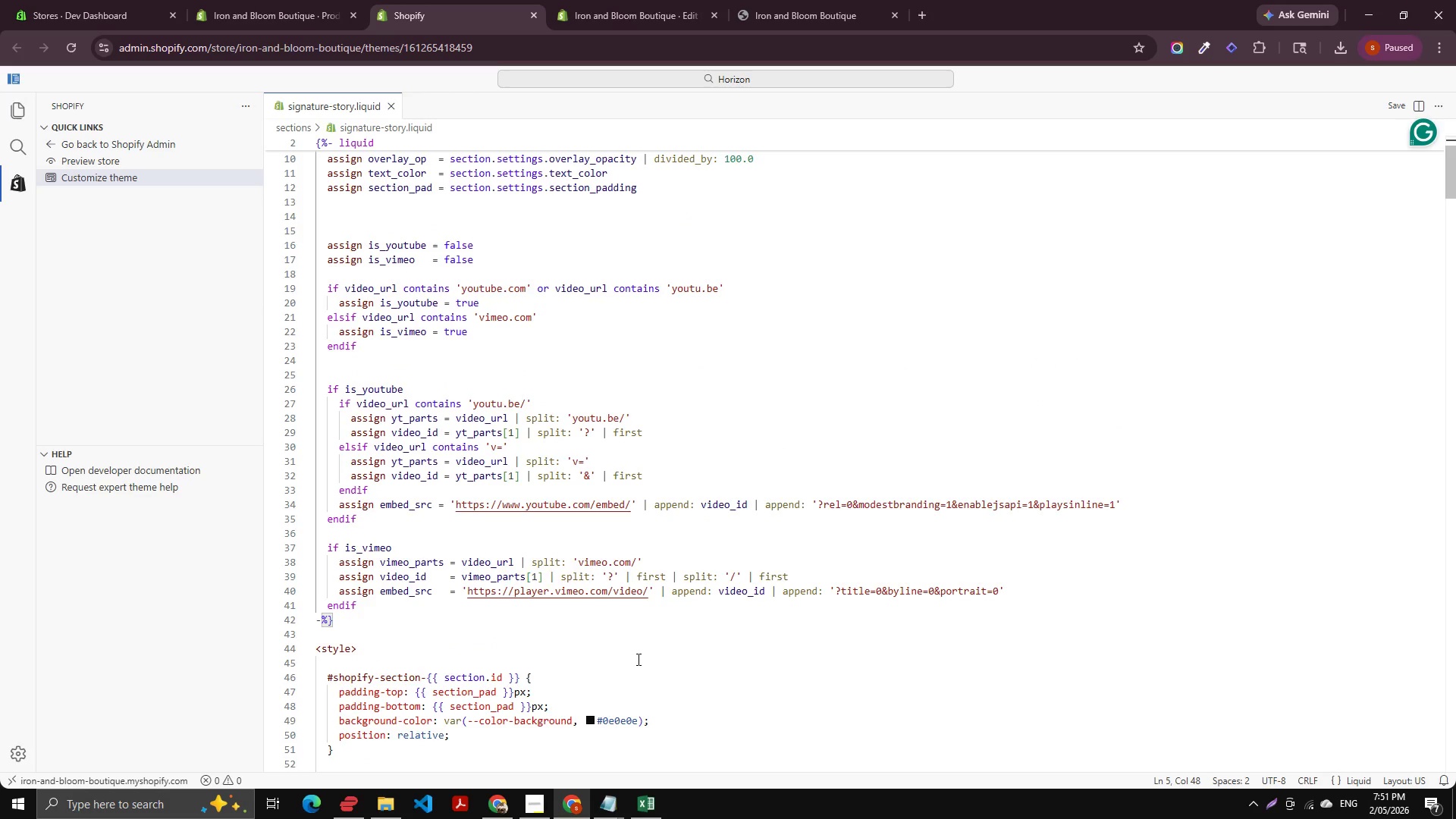 
key(Control+Z)
 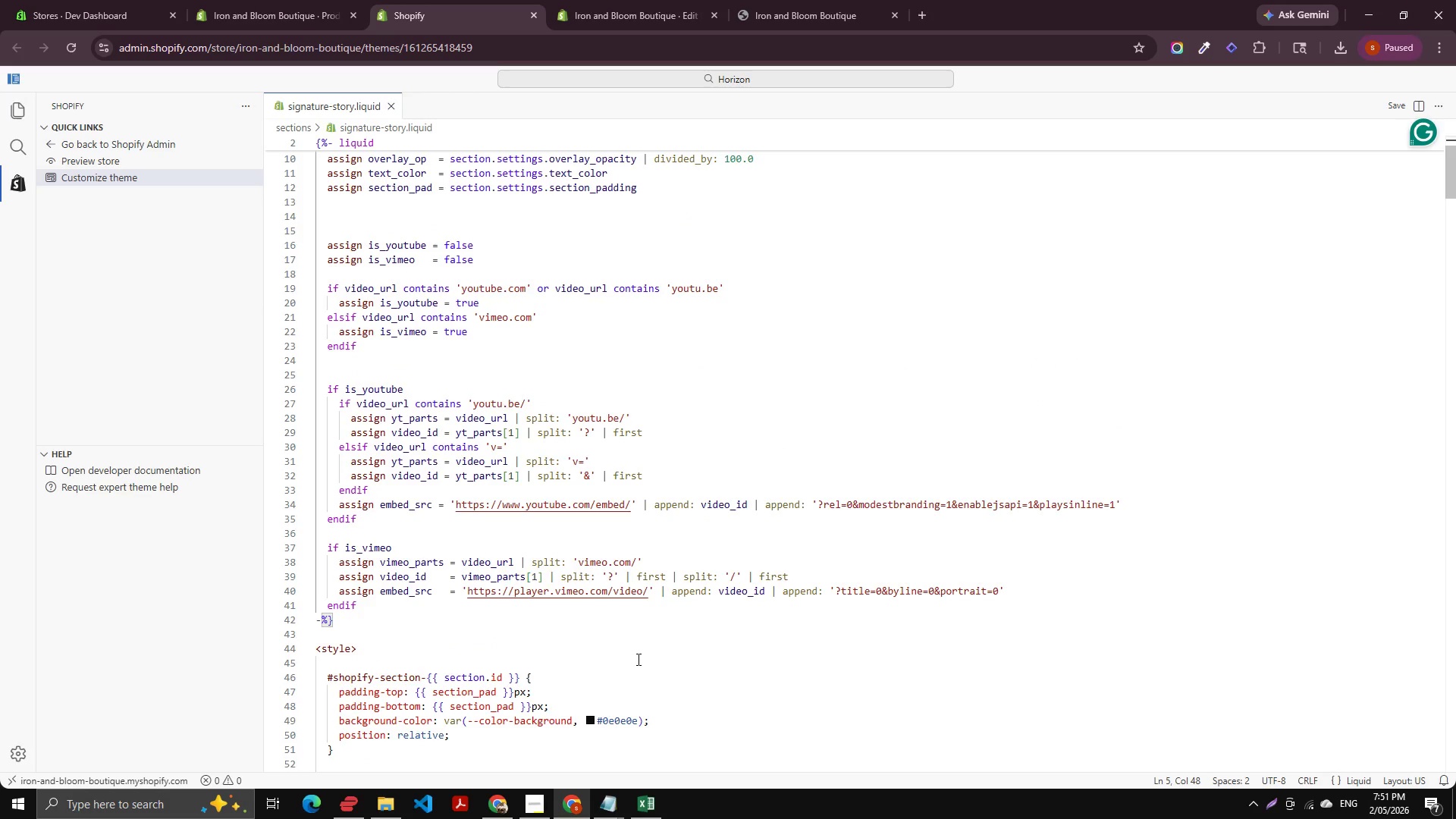 
left_click([637, 659])
 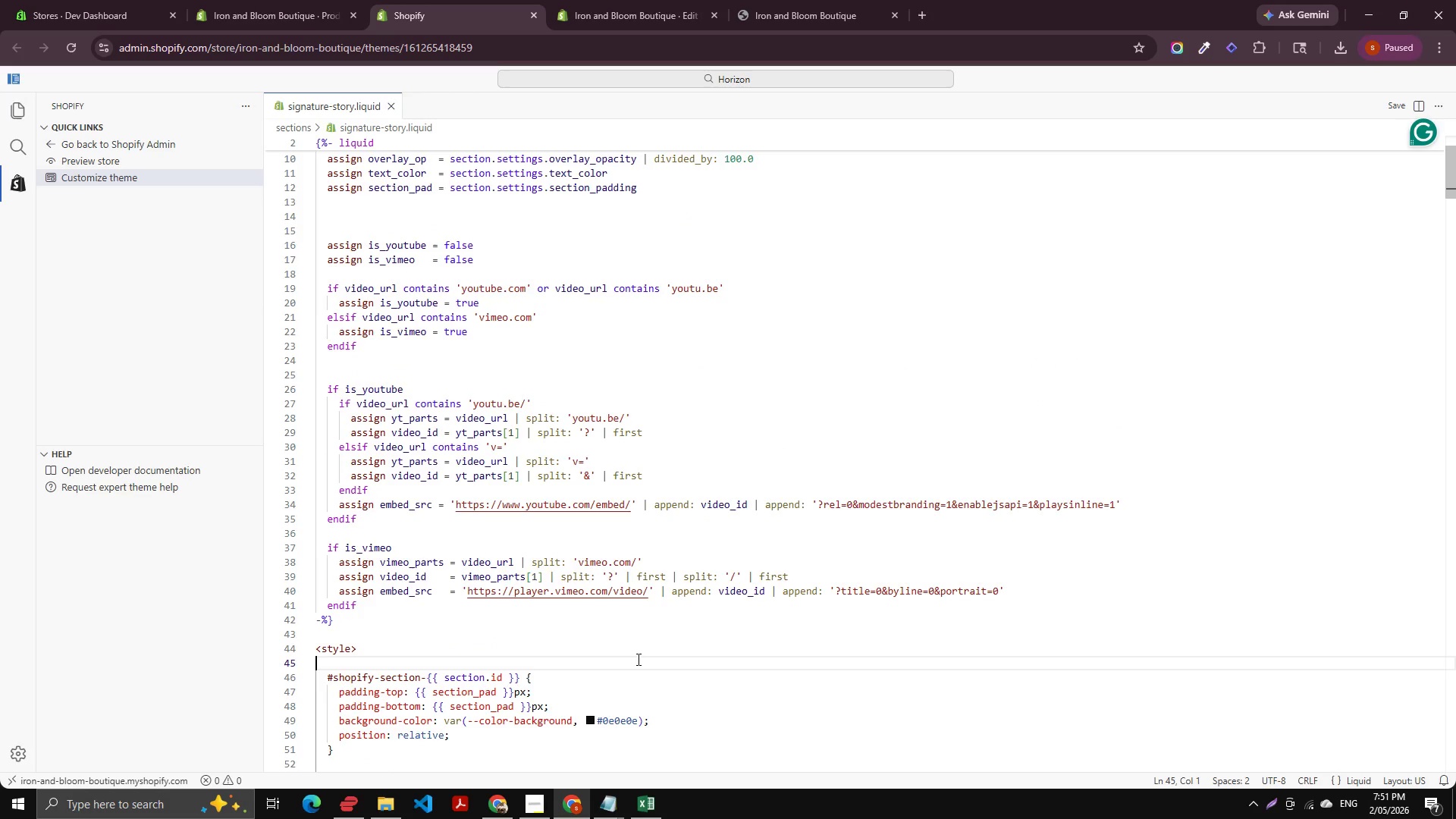 
key(Control+Z)
 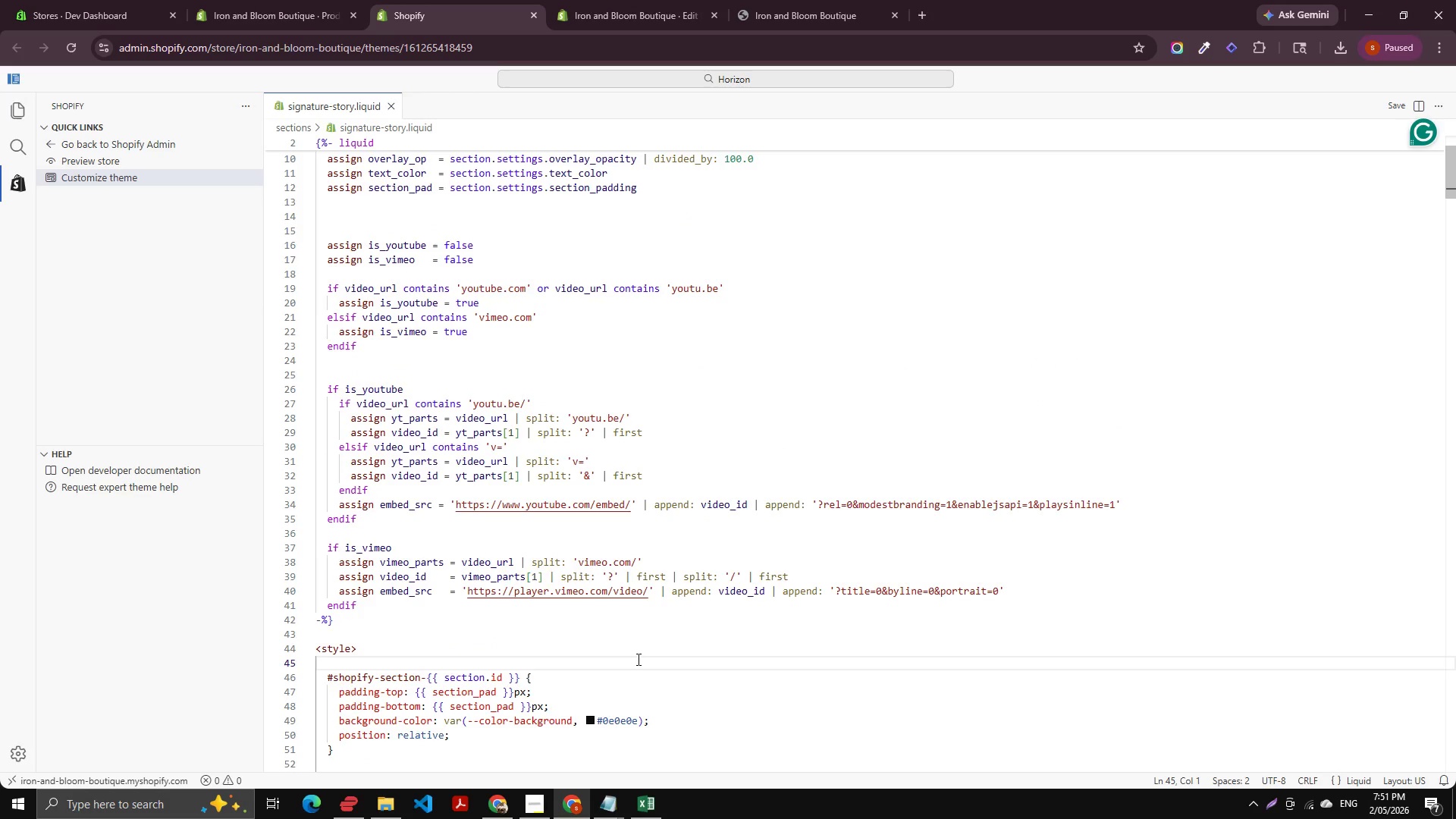 
key(Control+Y)
 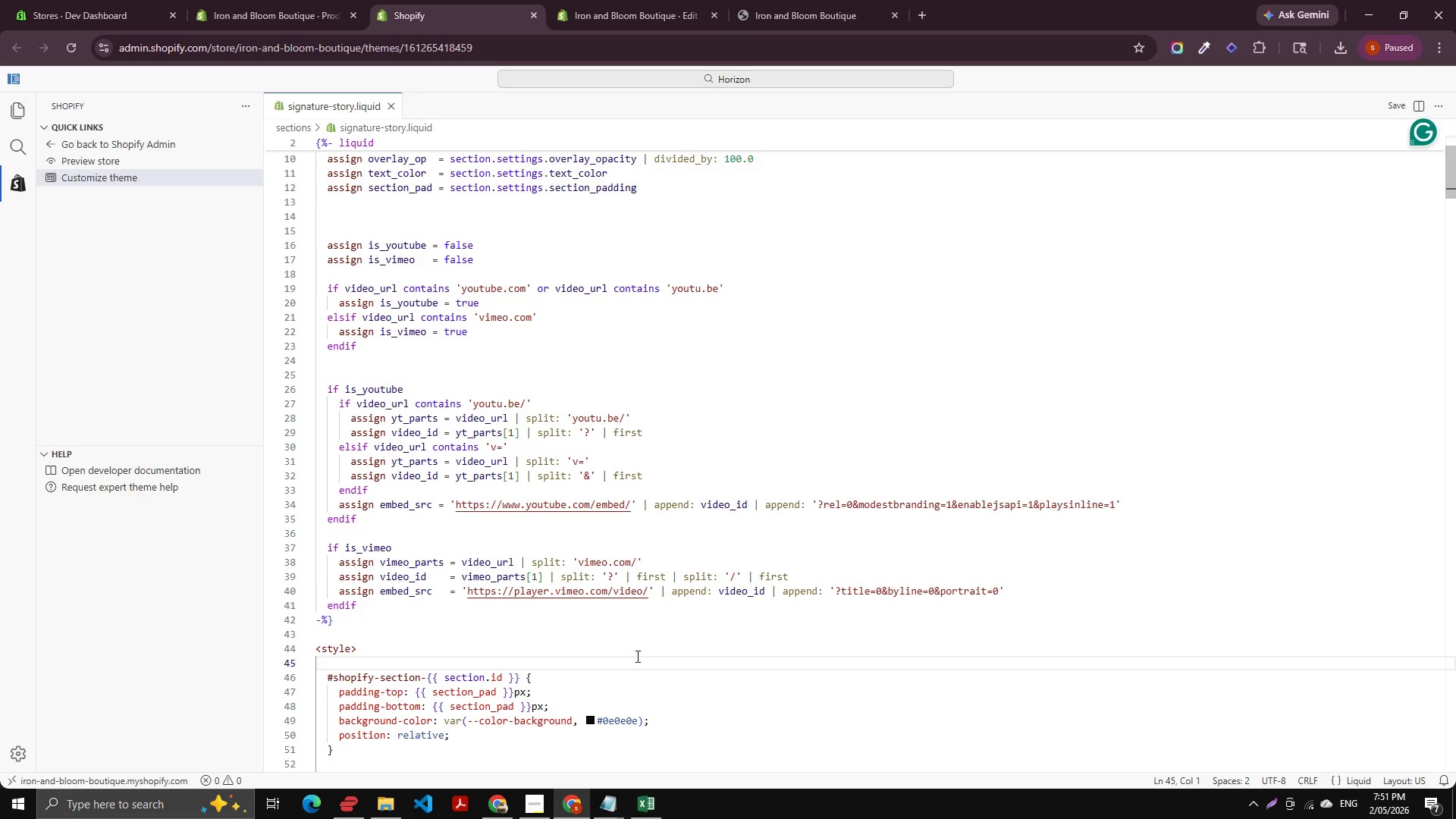 
key(Control+Y)
 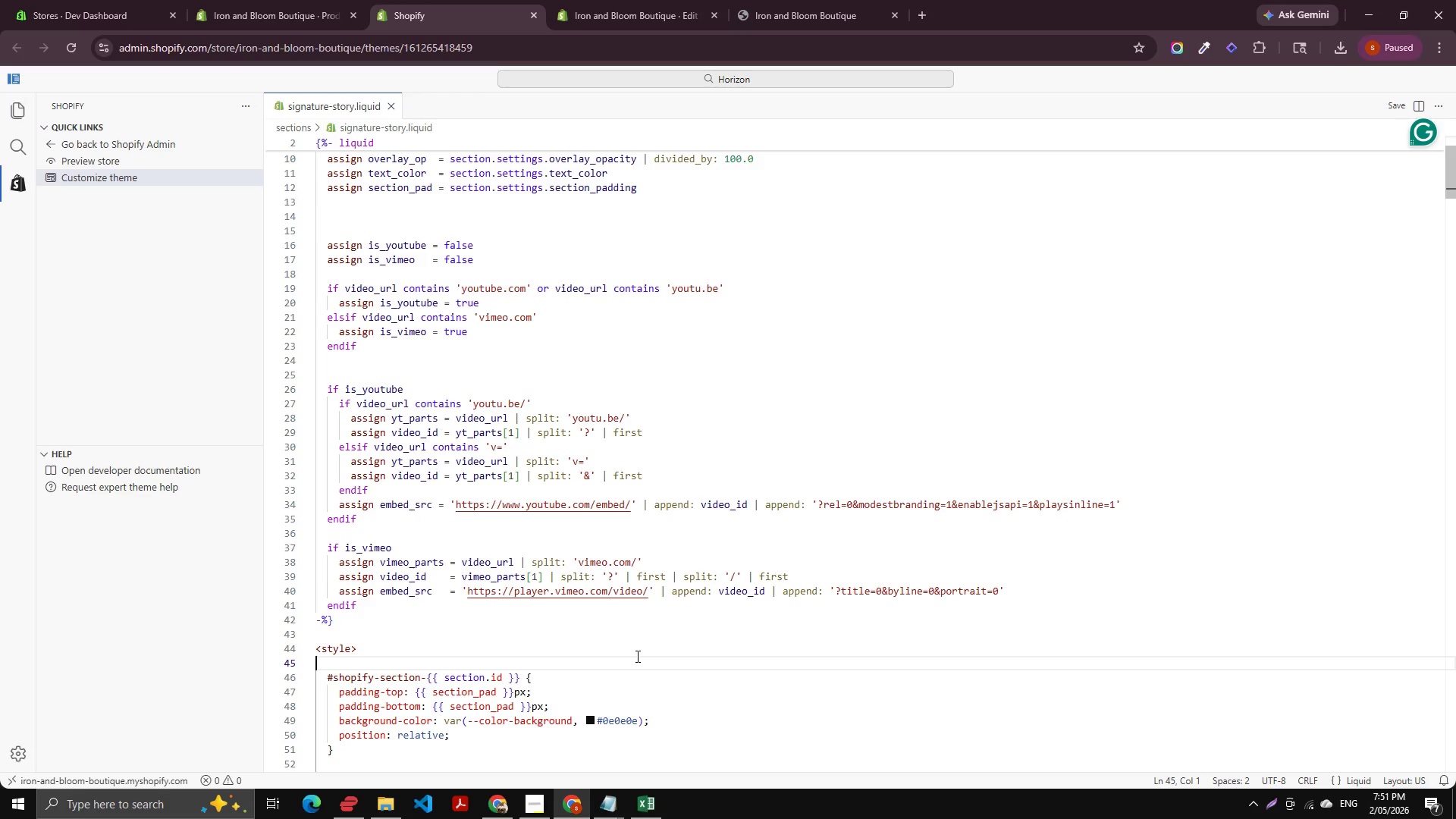 
wait(24.92)
 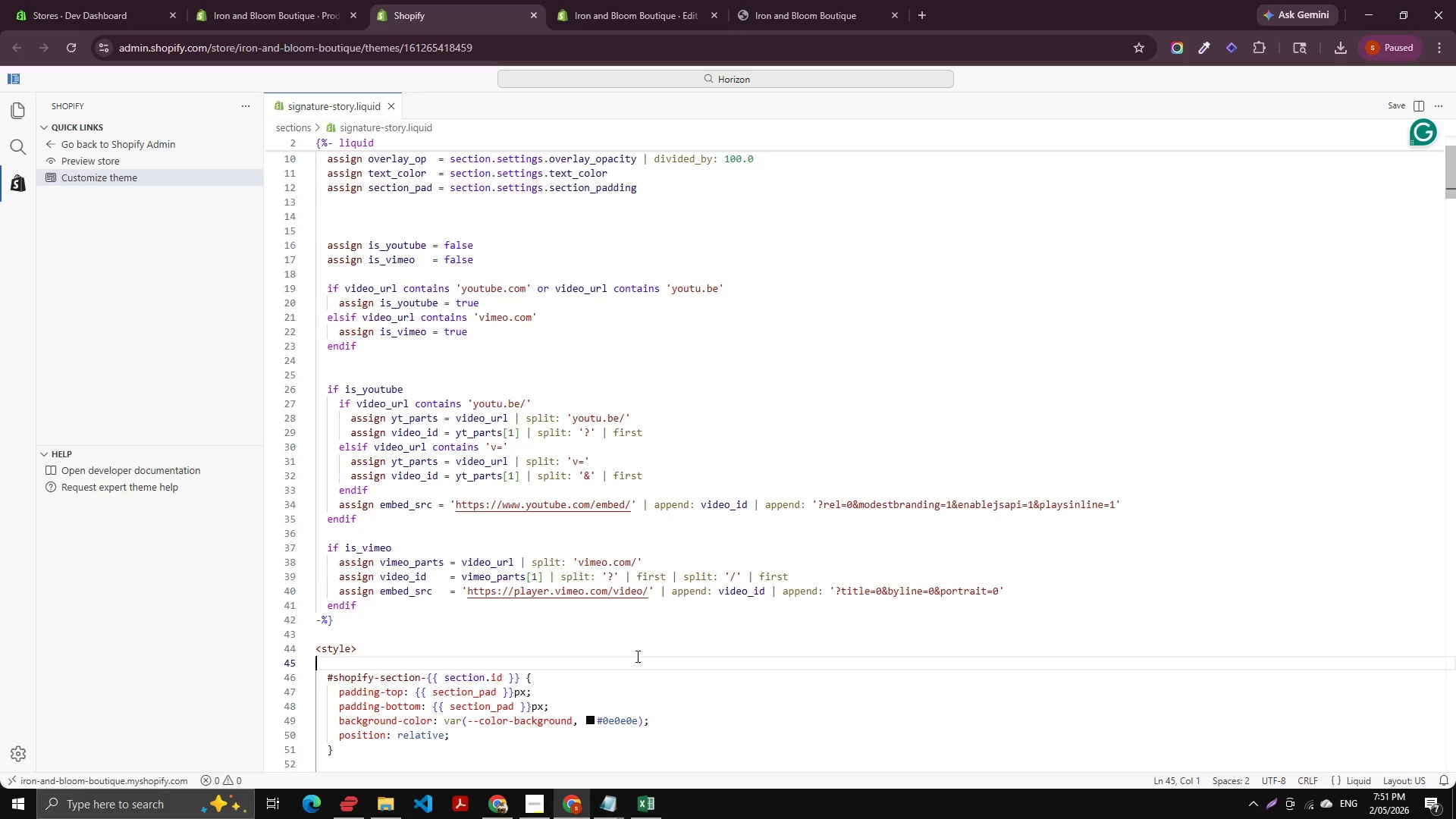 
scroll: coordinate [651, 605], scroll_direction: down, amount: 14.0
 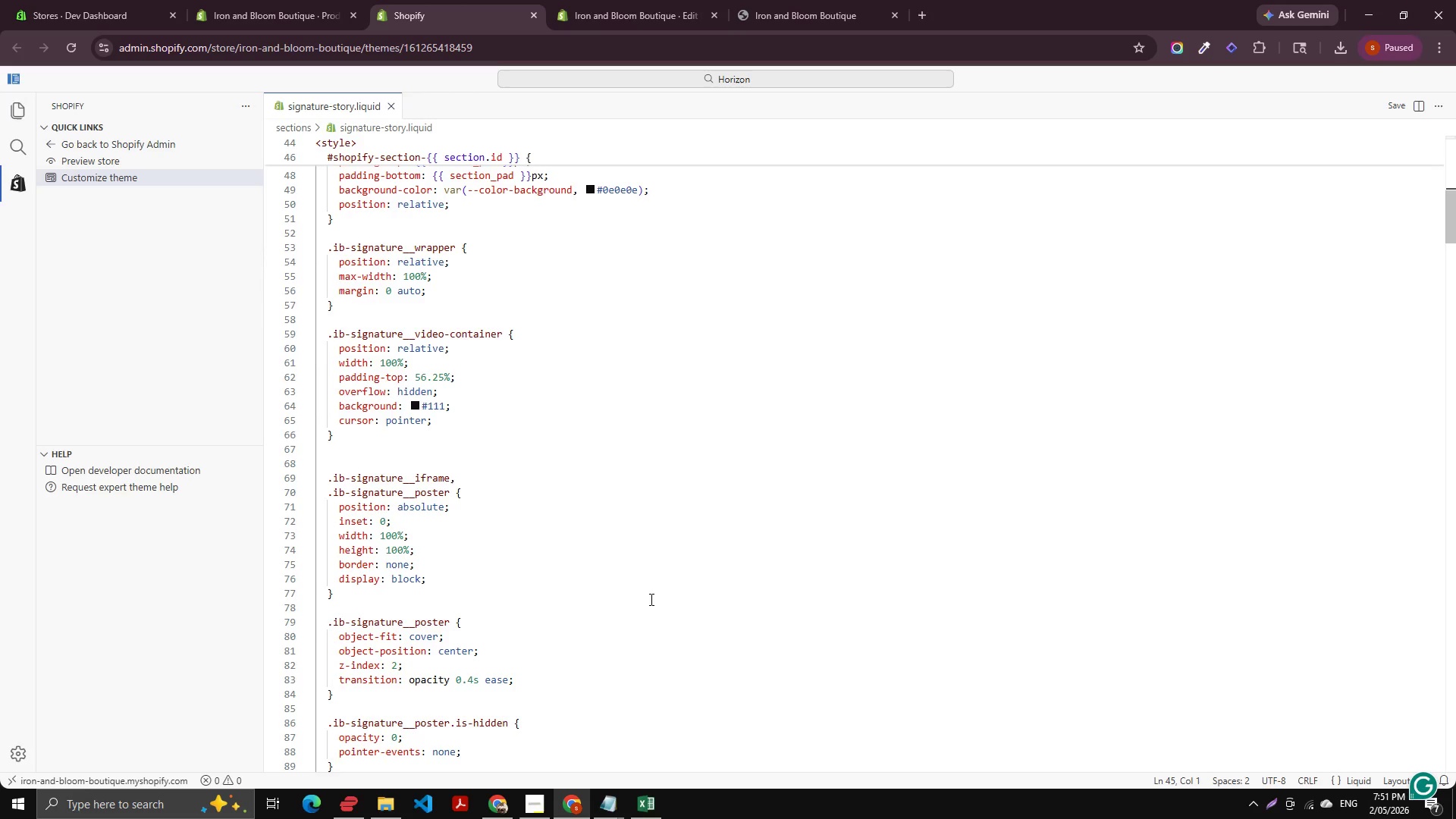 
wait(15.22)
 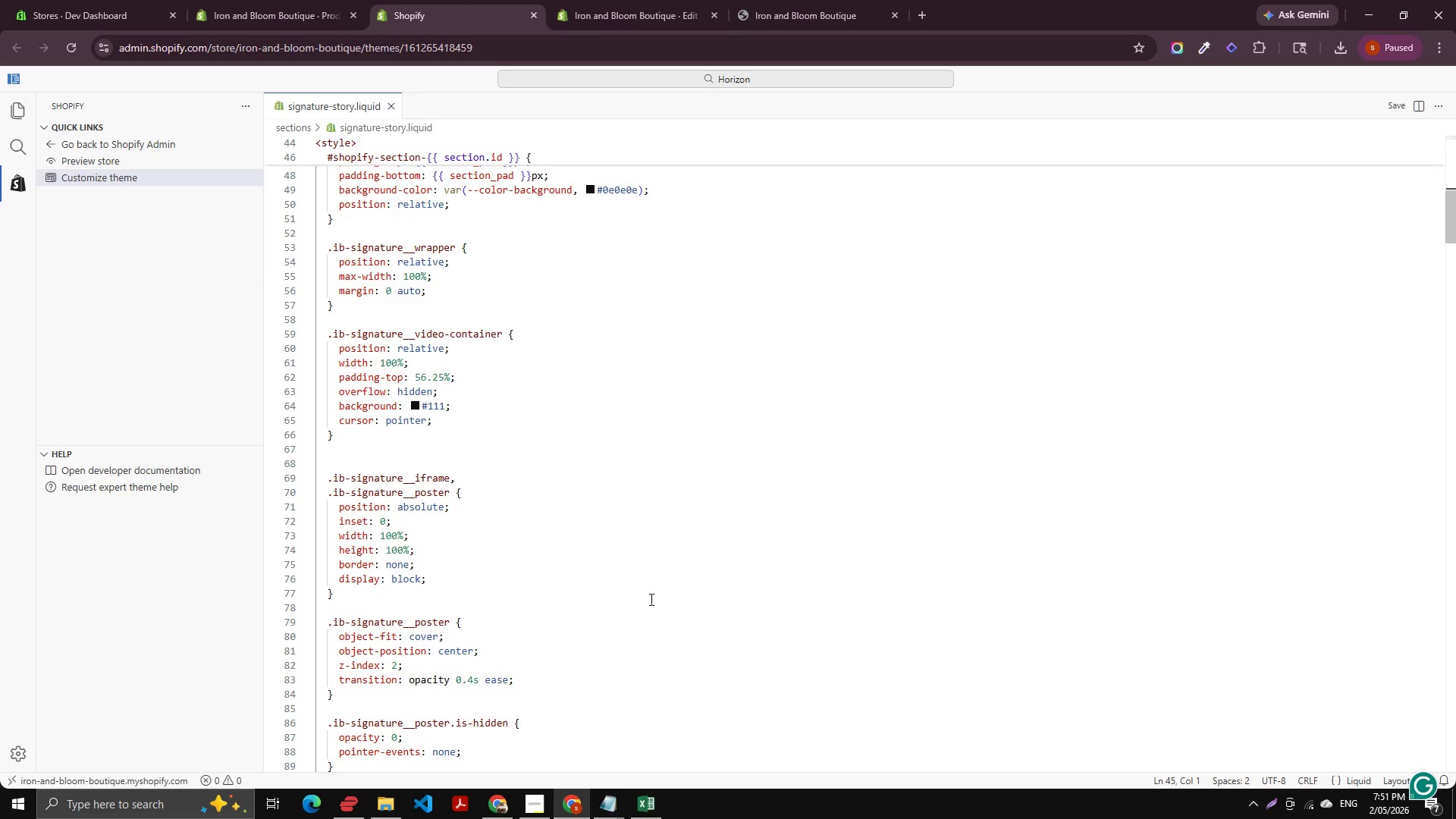 
scroll: coordinate [422, 648], scroll_direction: down, amount: 5.0
 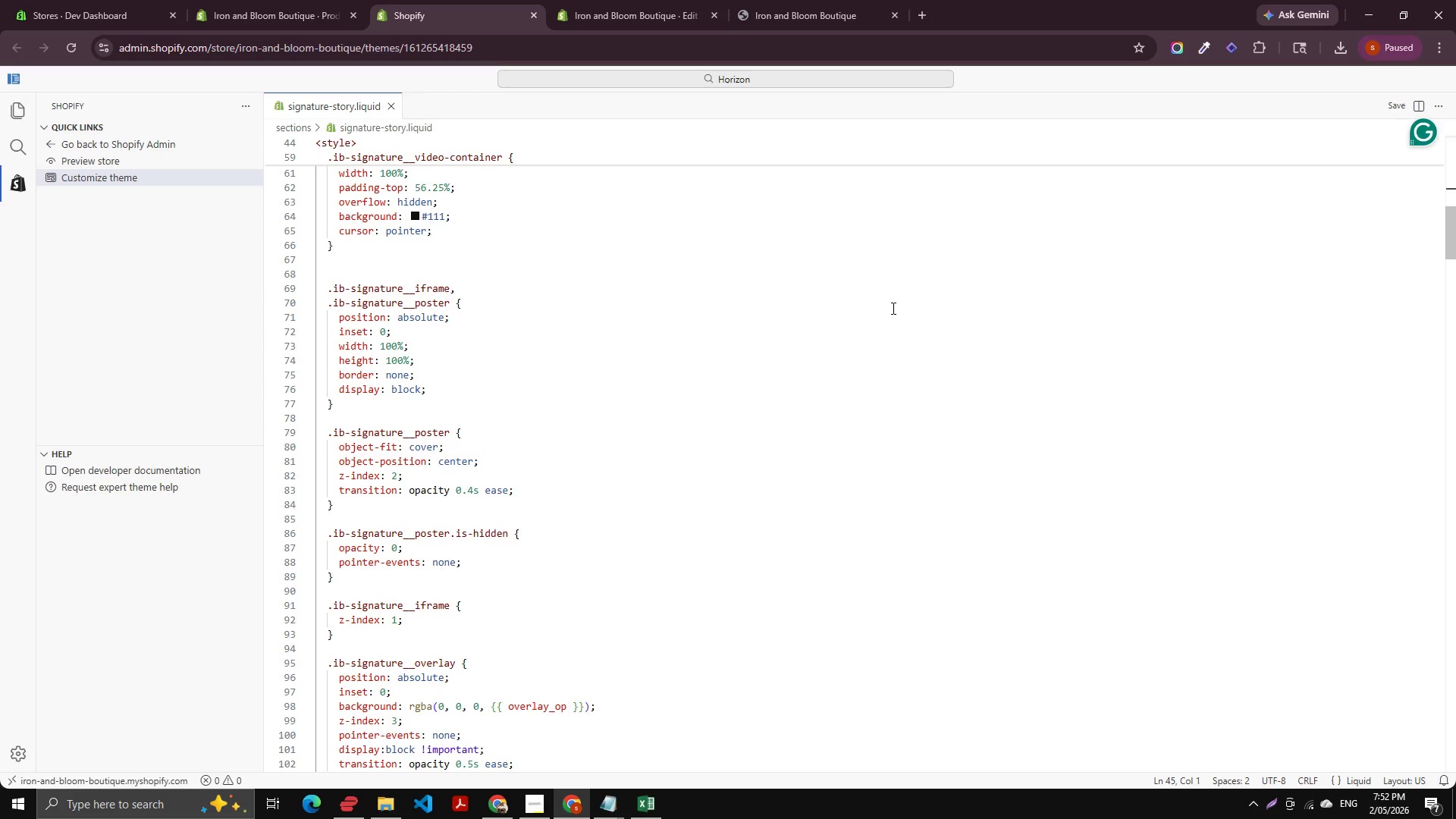 
wait(23.2)
 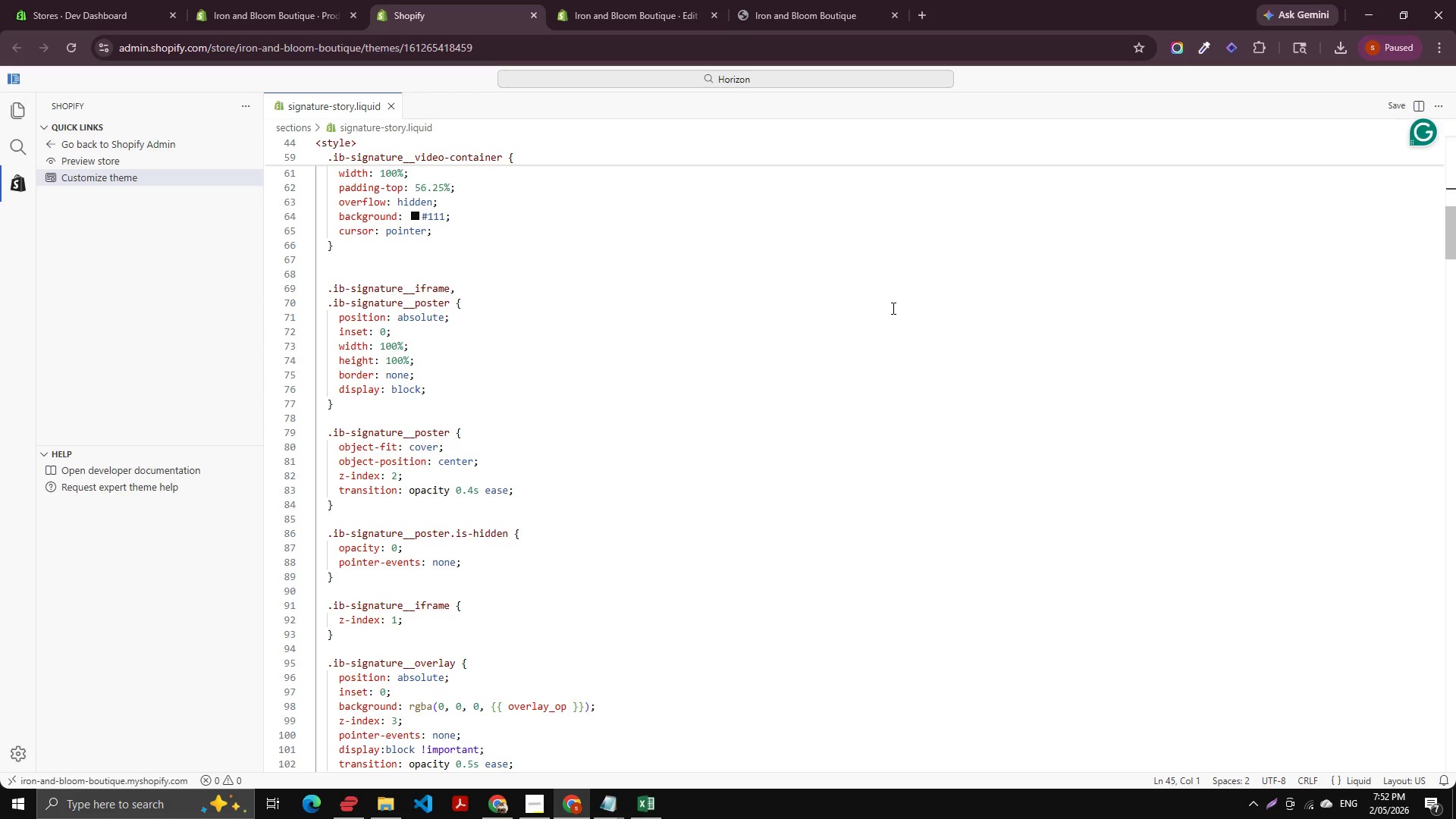 
scroll: coordinate [460, 346], scroll_direction: up, amount: 2.0
 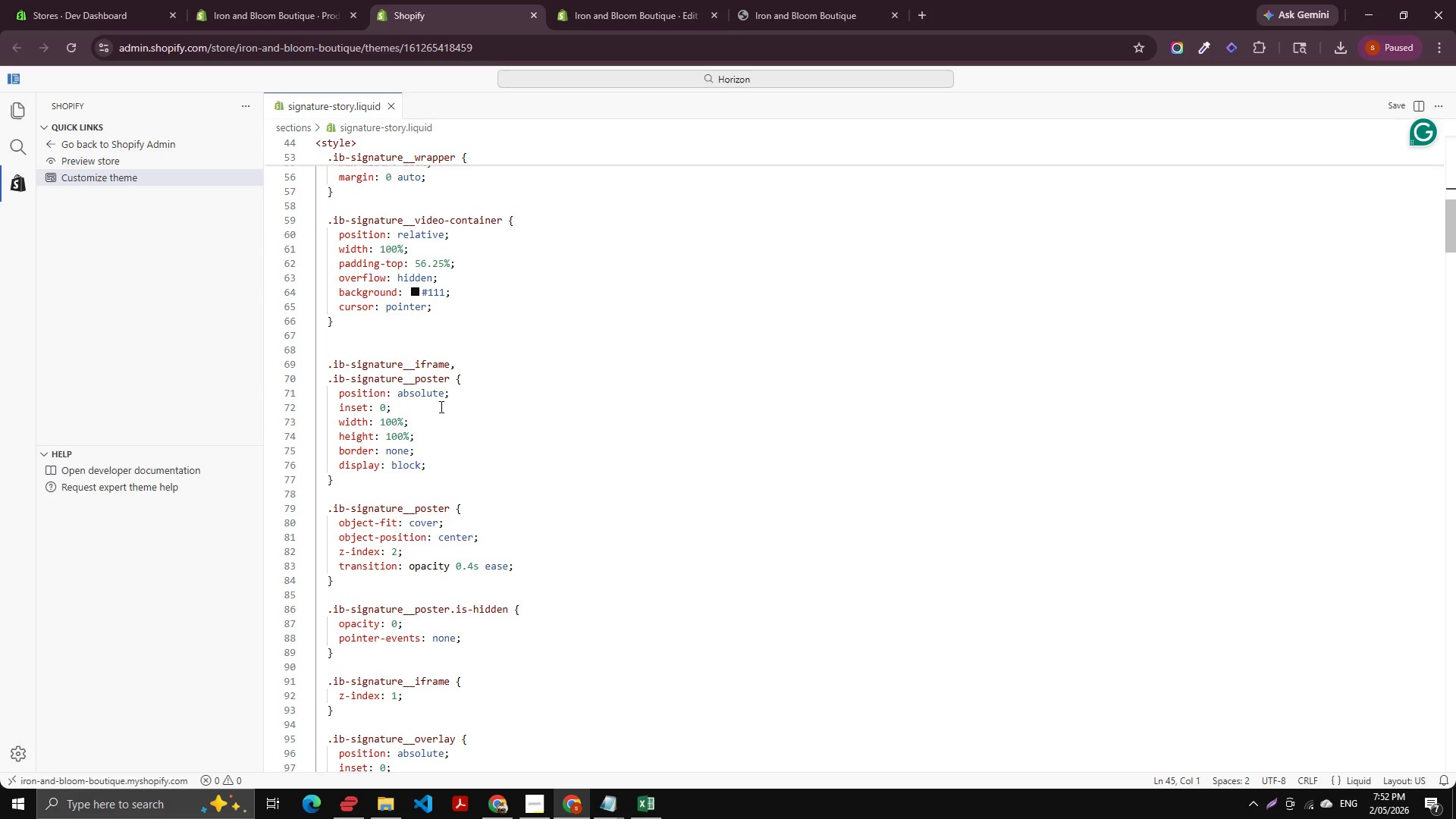 
wait(6.19)
 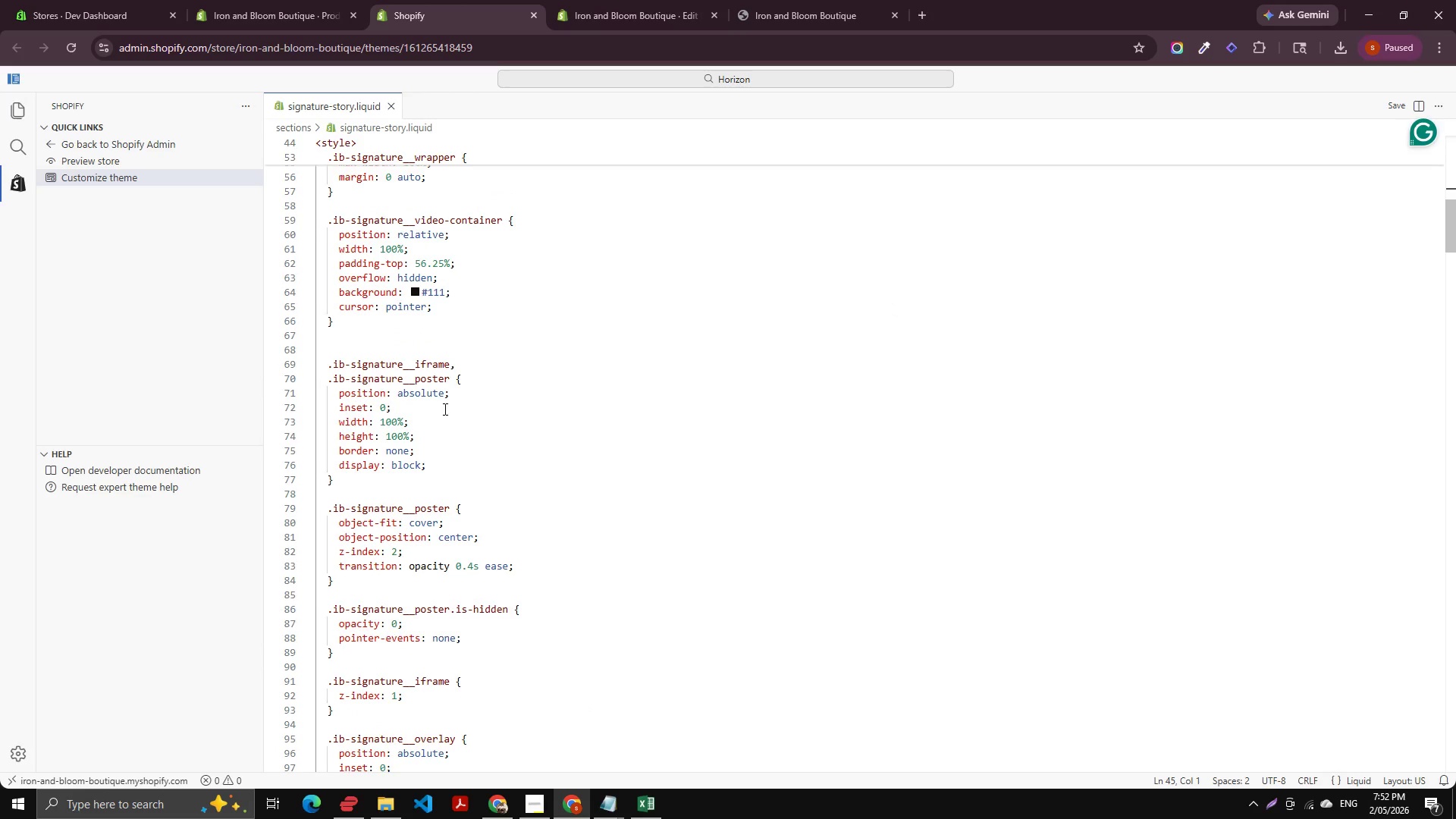 
scroll: coordinate [440, 406], scroll_direction: down, amount: 2.0
 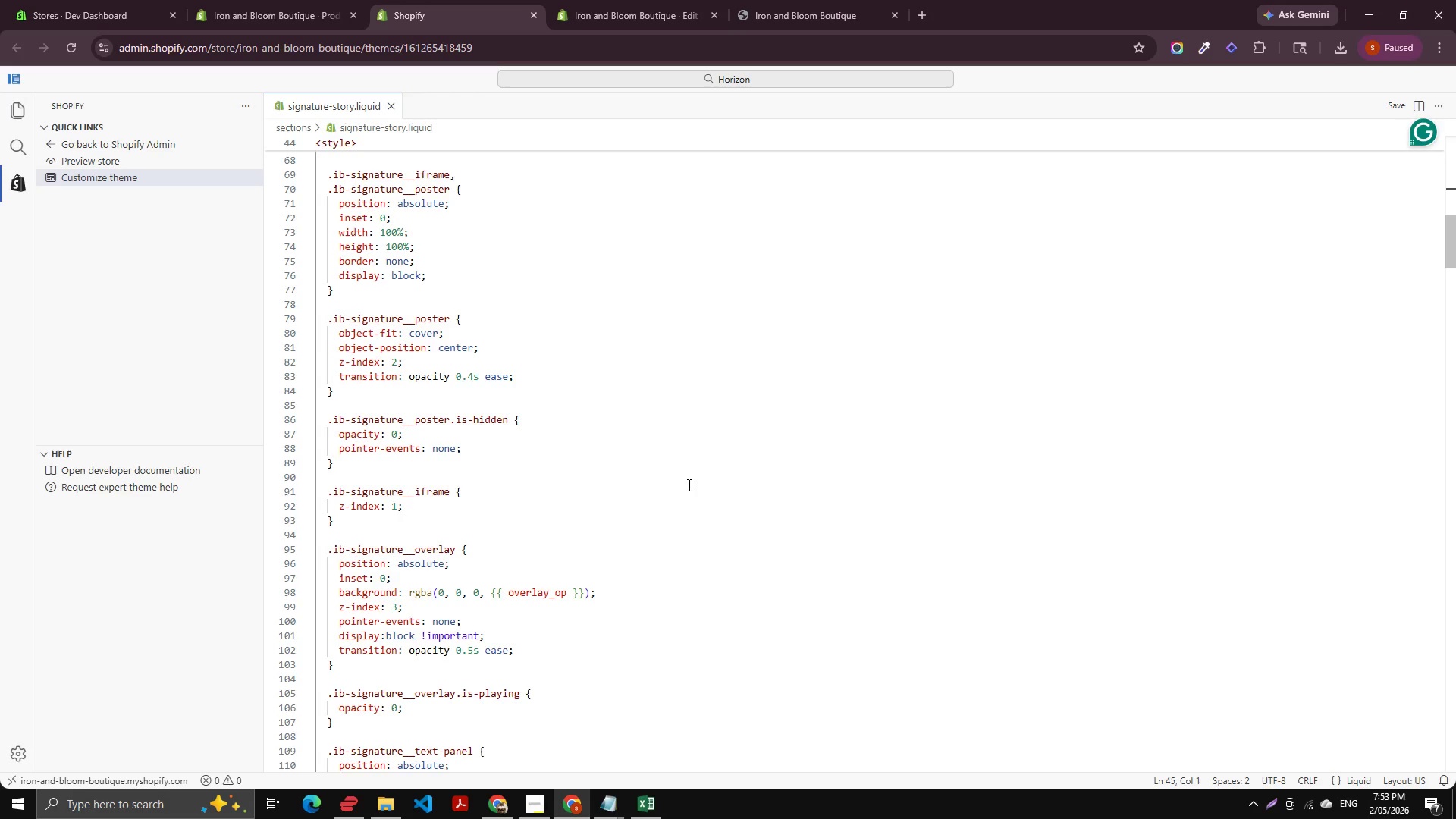 
wait(37.82)
 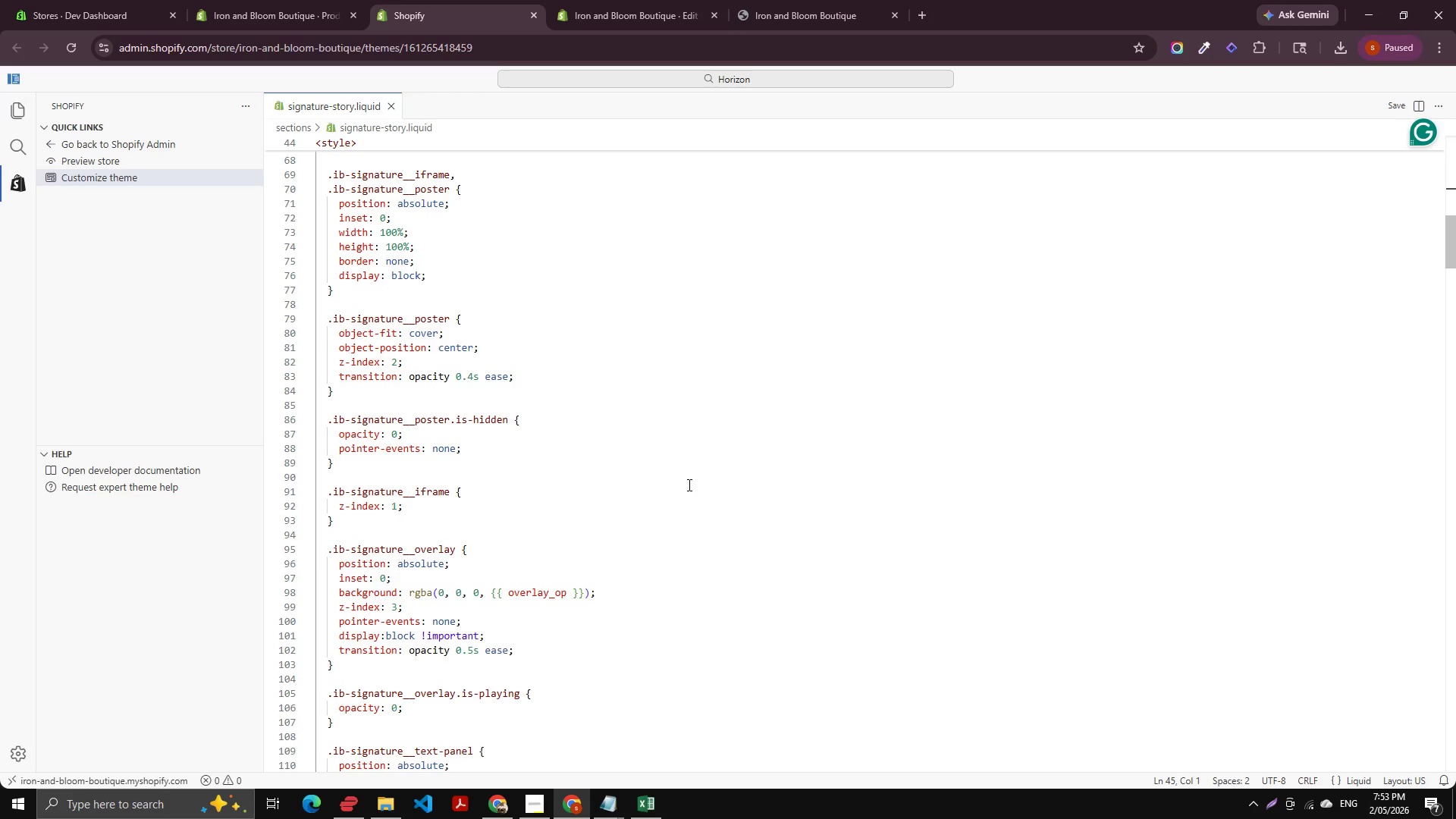 
scroll: coordinate [694, 481], scroll_direction: down, amount: 2.0
 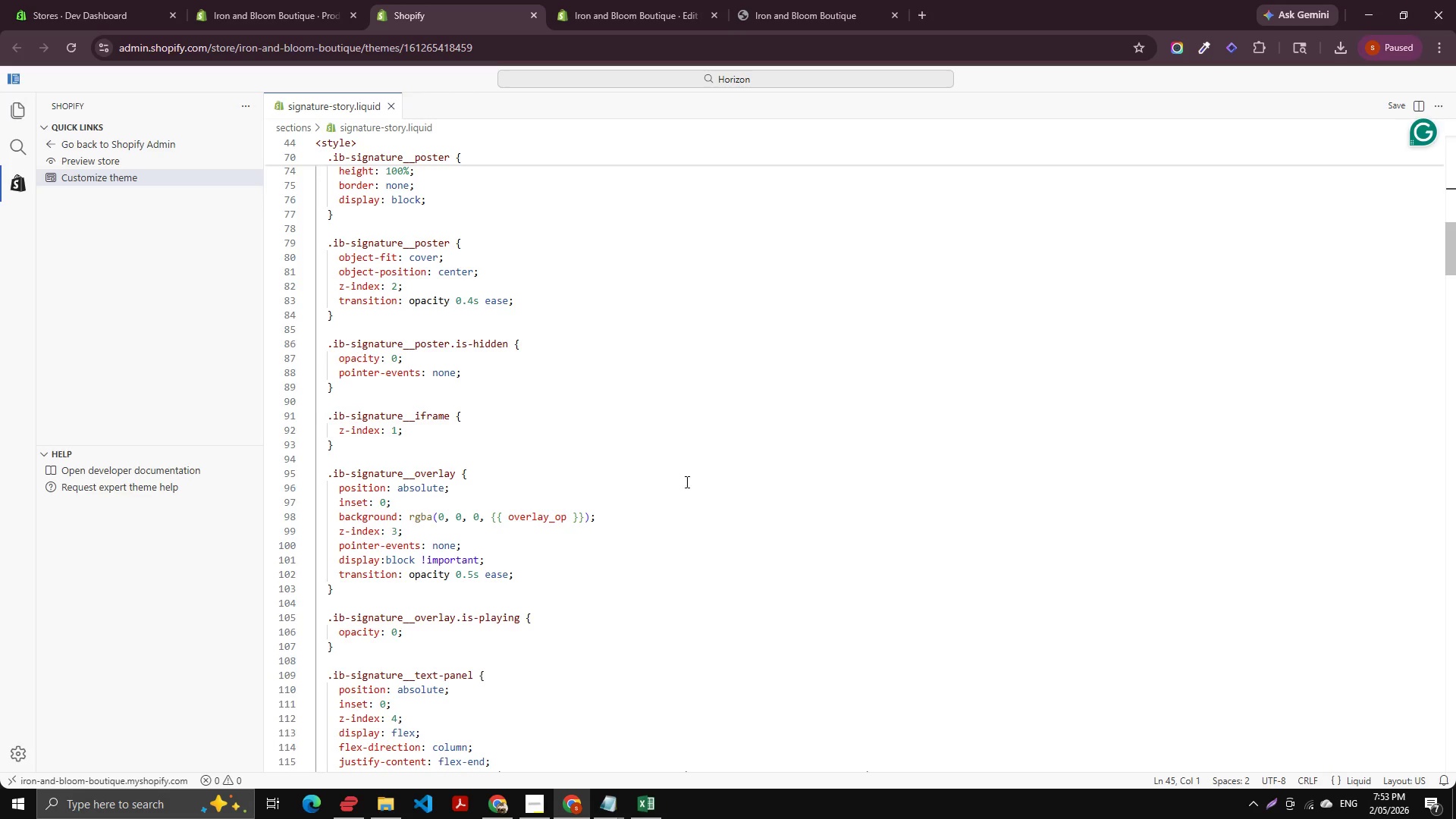 
left_click([686, 482])
 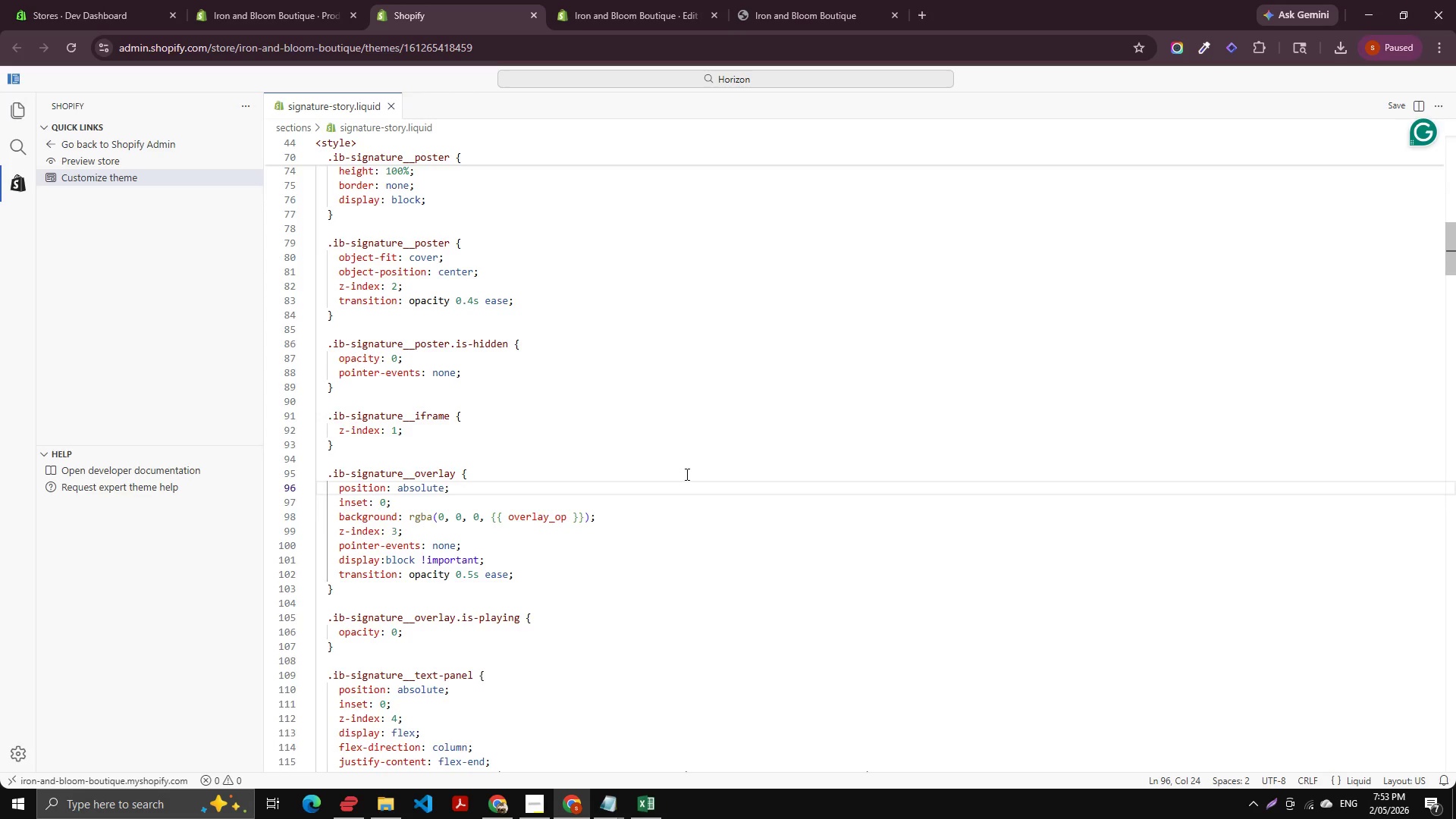 
scroll: coordinate [686, 474], scroll_direction: down, amount: 3.0
 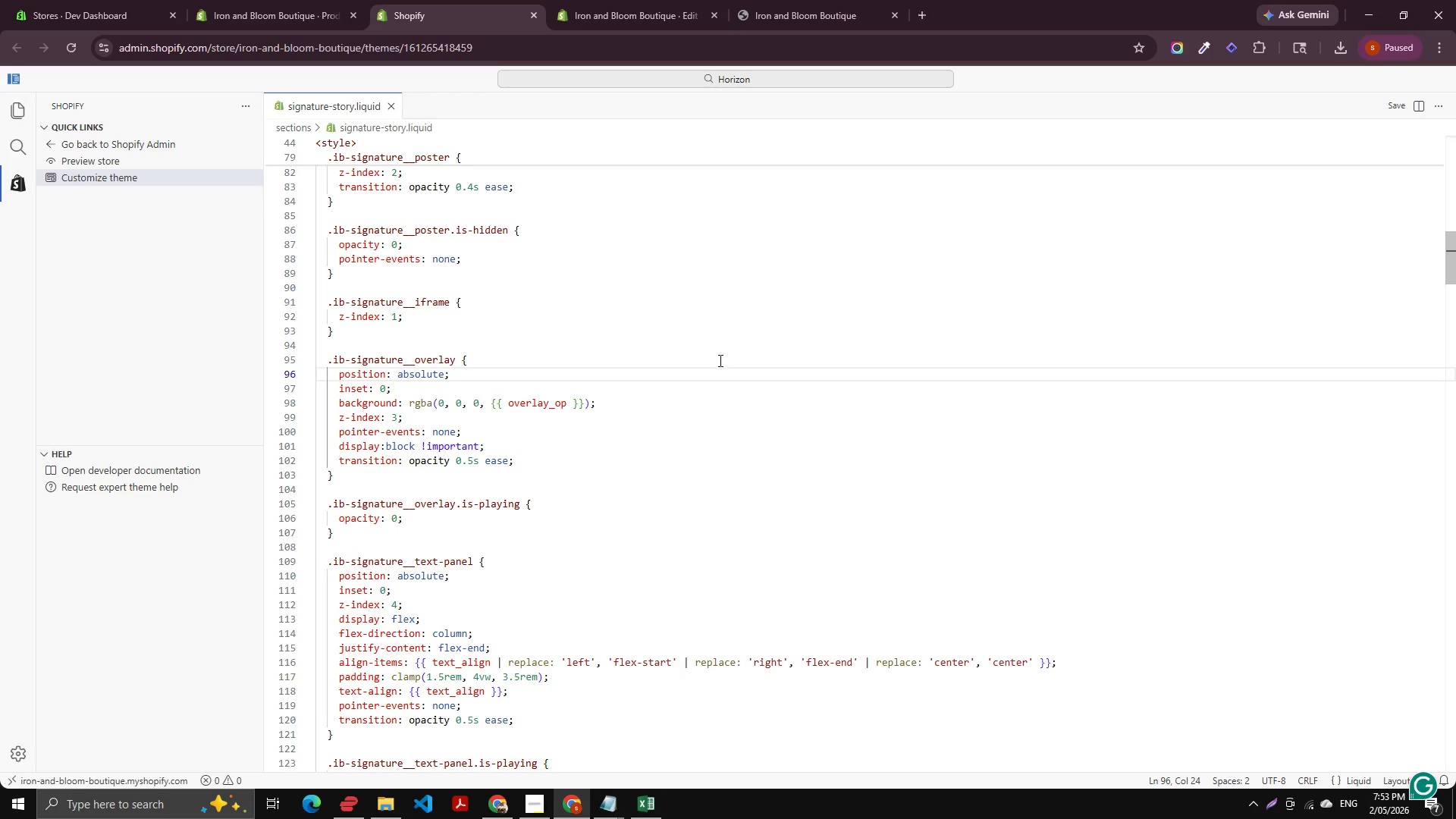 
wait(6.98)
 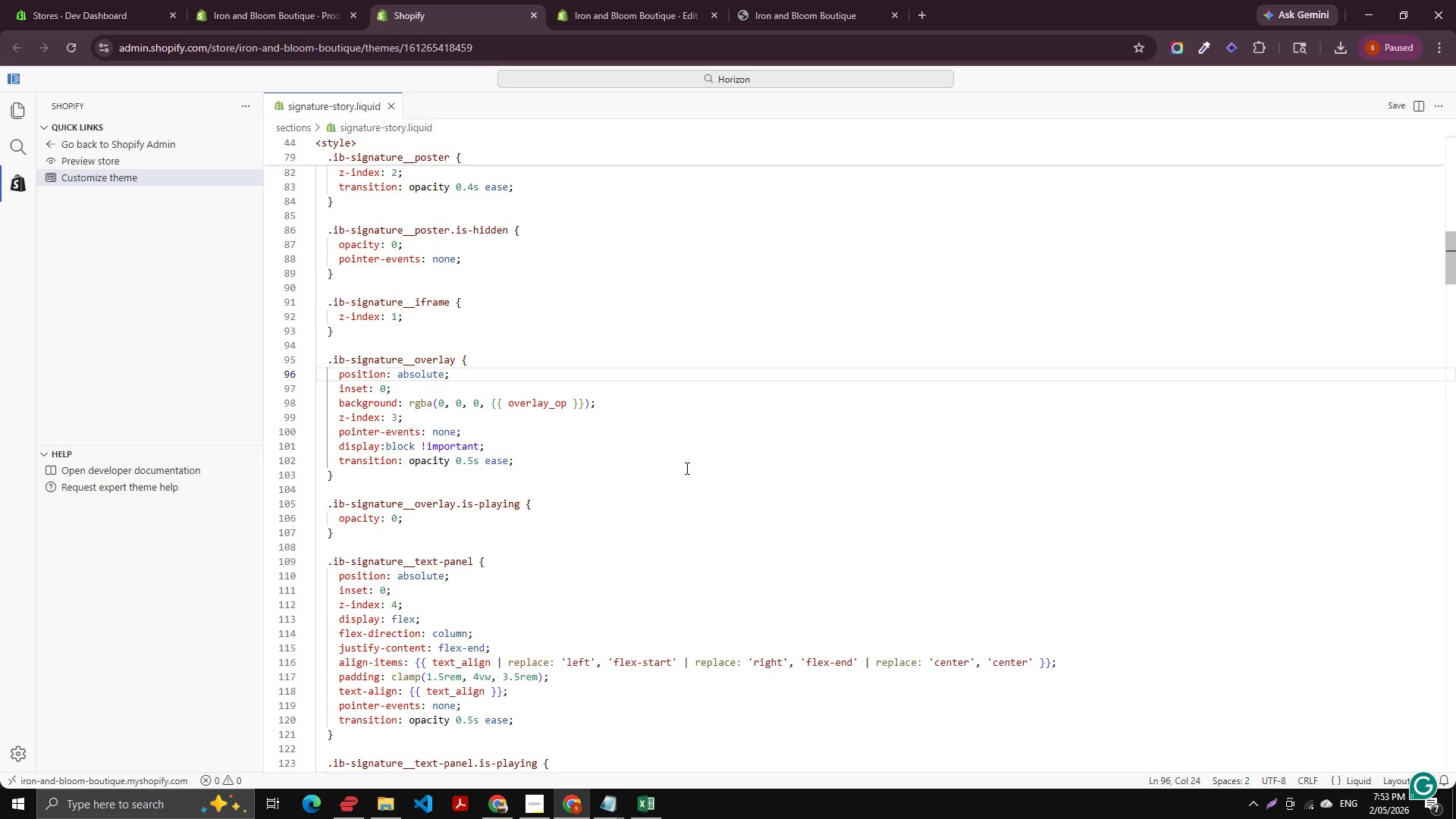 
scroll: coordinate [708, 477], scroll_direction: down, amount: 2.0
 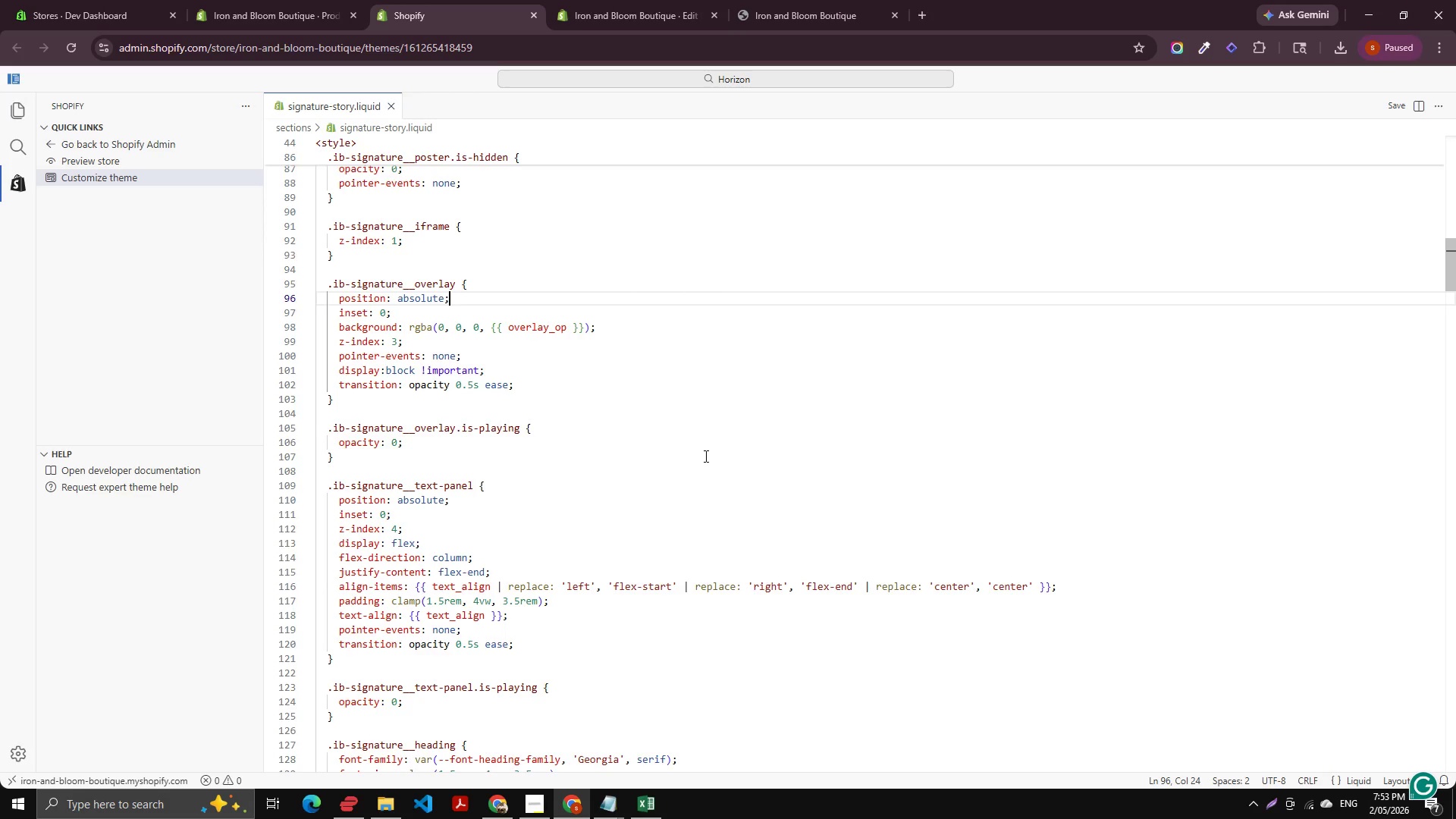 
wait(13.06)
 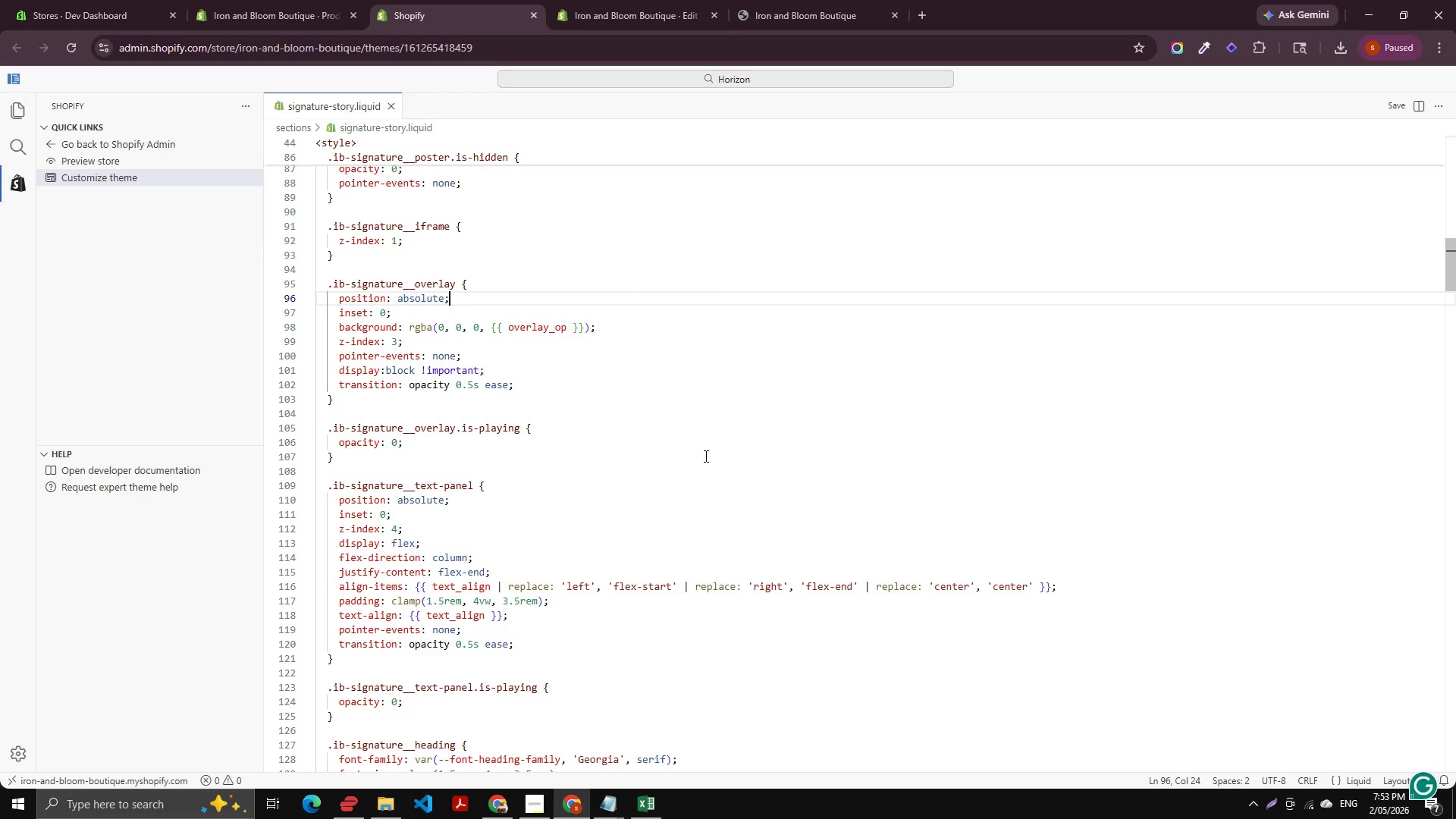 
scroll: coordinate [757, 446], scroll_direction: down, amount: 3.0
 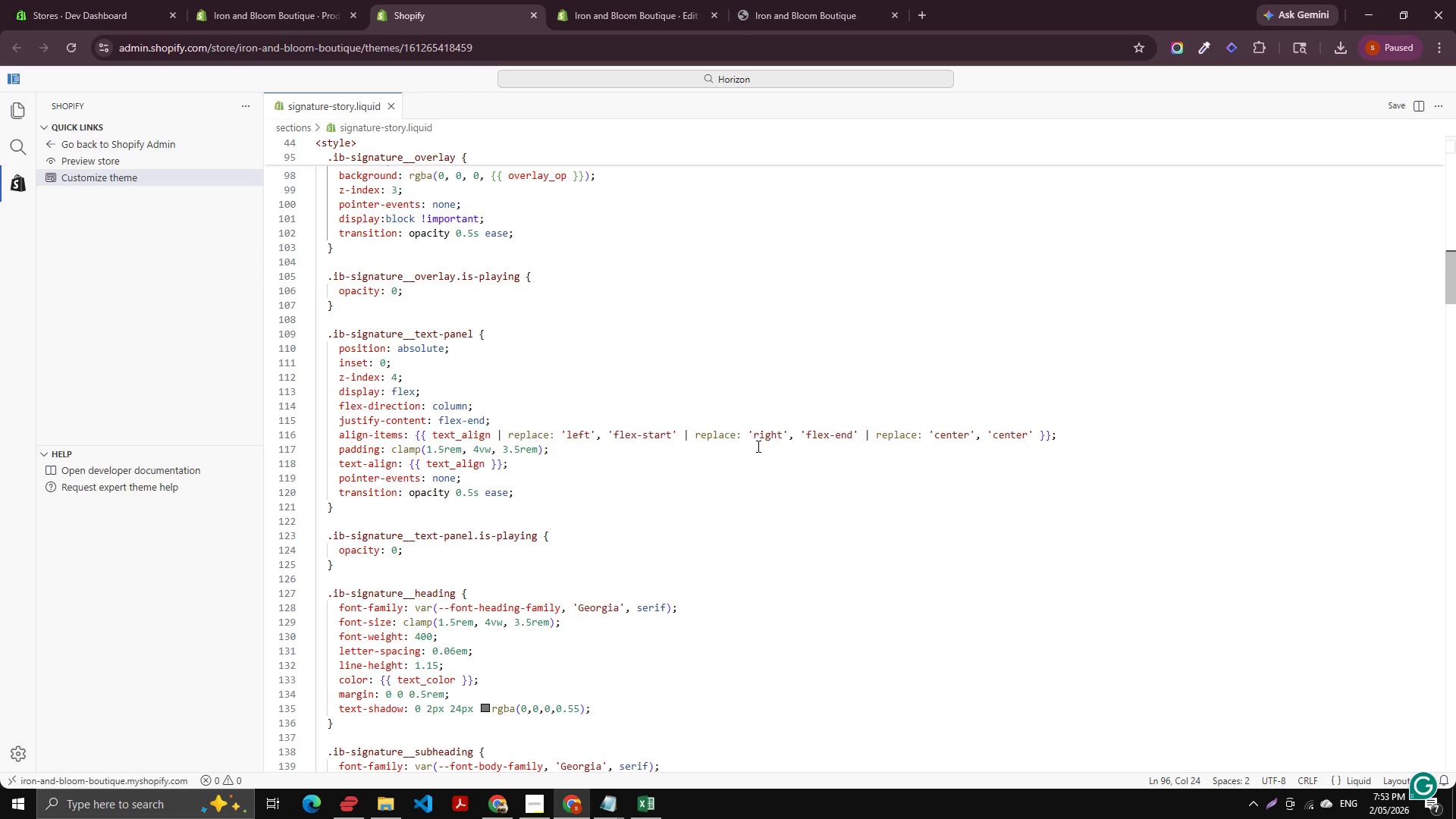 
wait(11.55)
 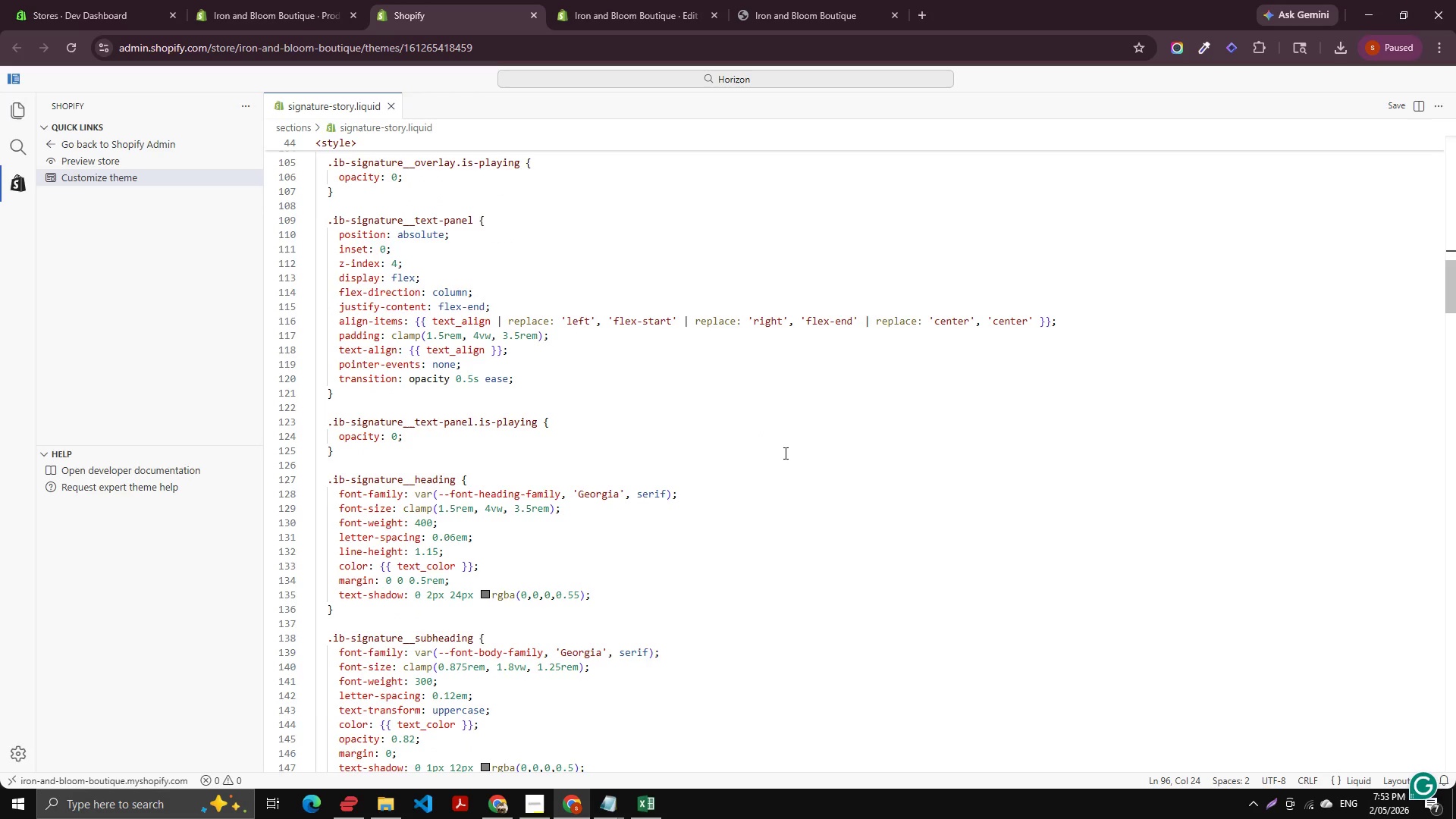 
left_click([766, 437])
 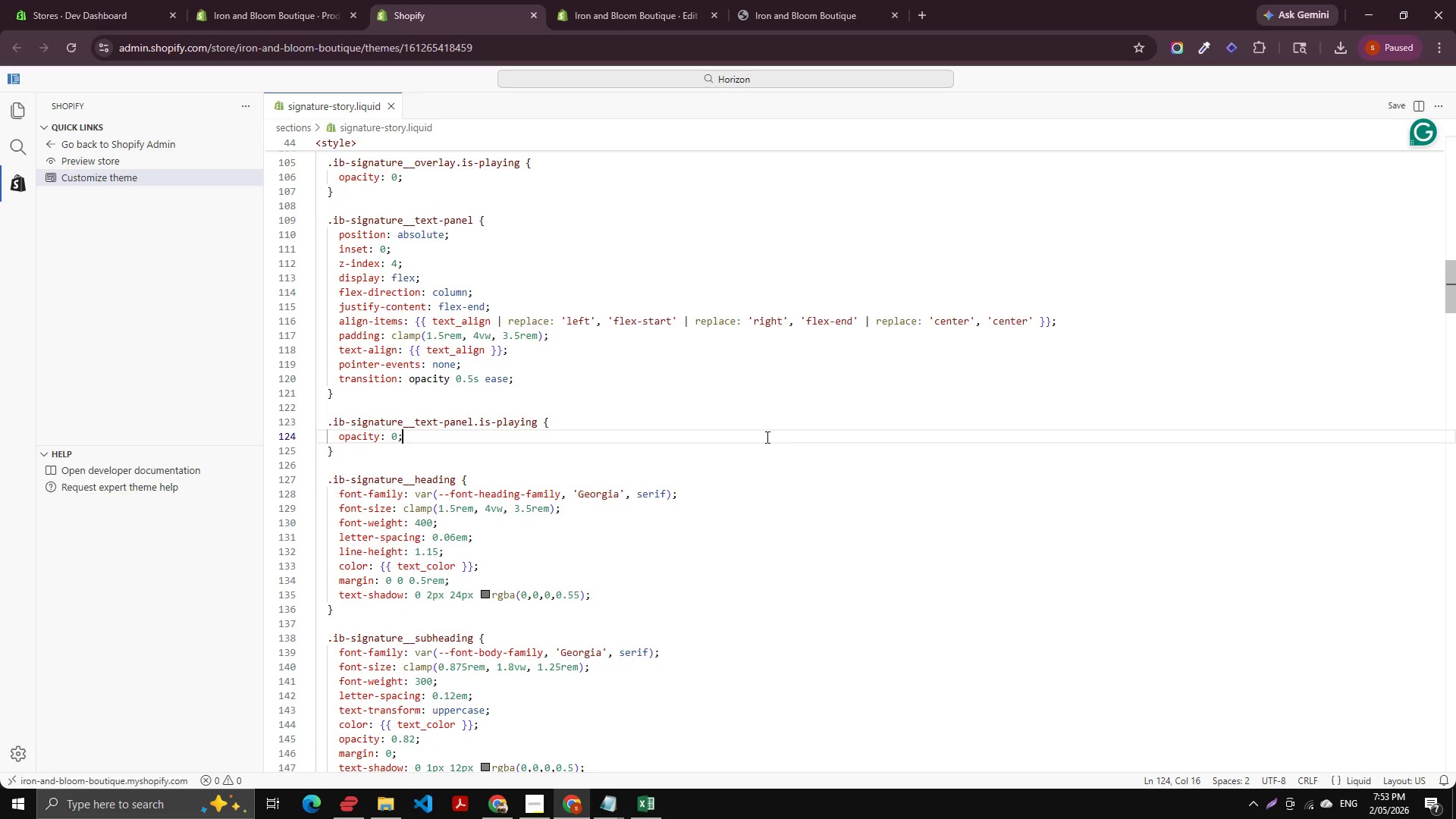 
scroll: coordinate [766, 437], scroll_direction: down, amount: 8.0
 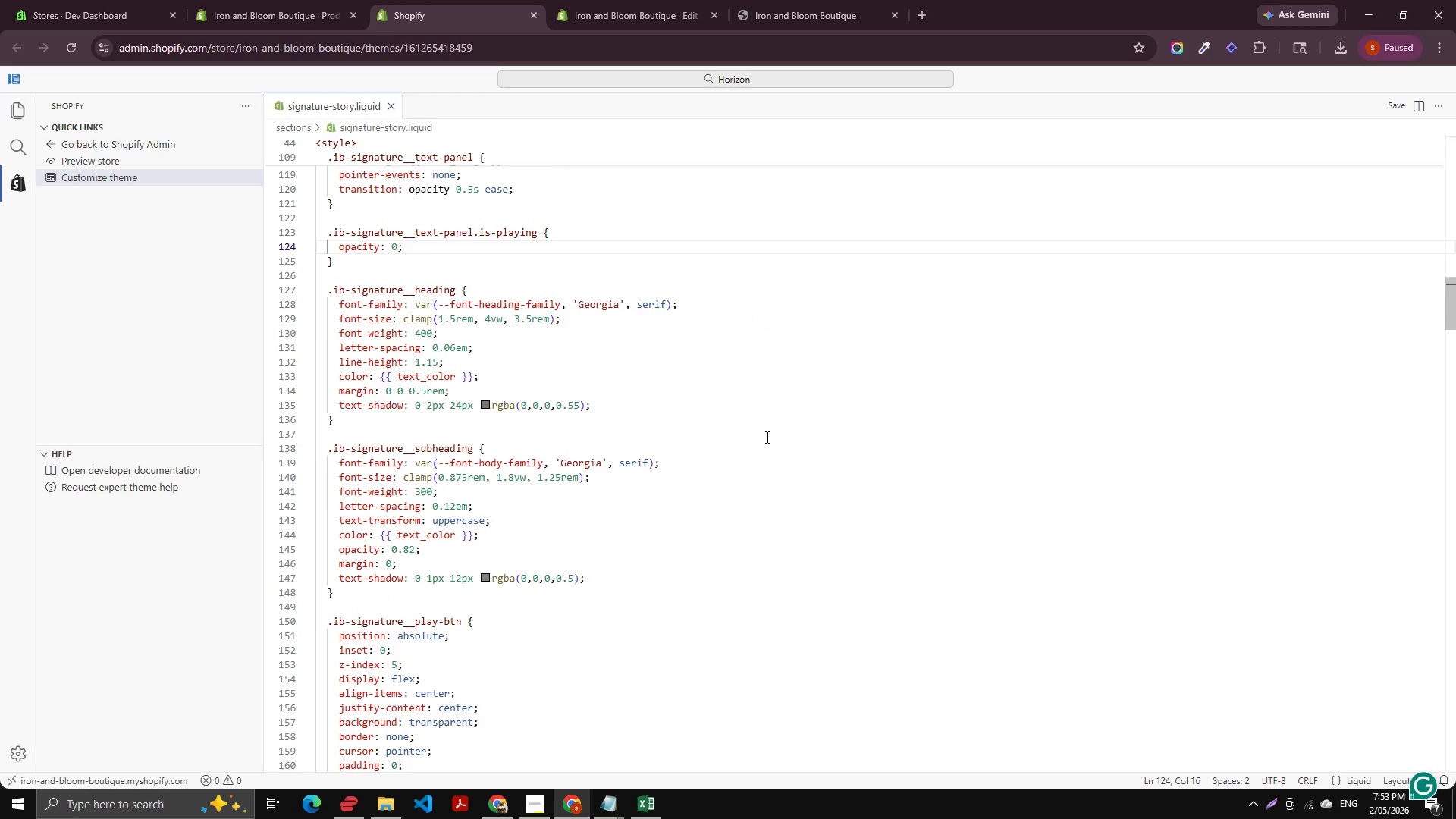 
scroll: coordinate [494, 745], scroll_direction: up, amount: 5.0
 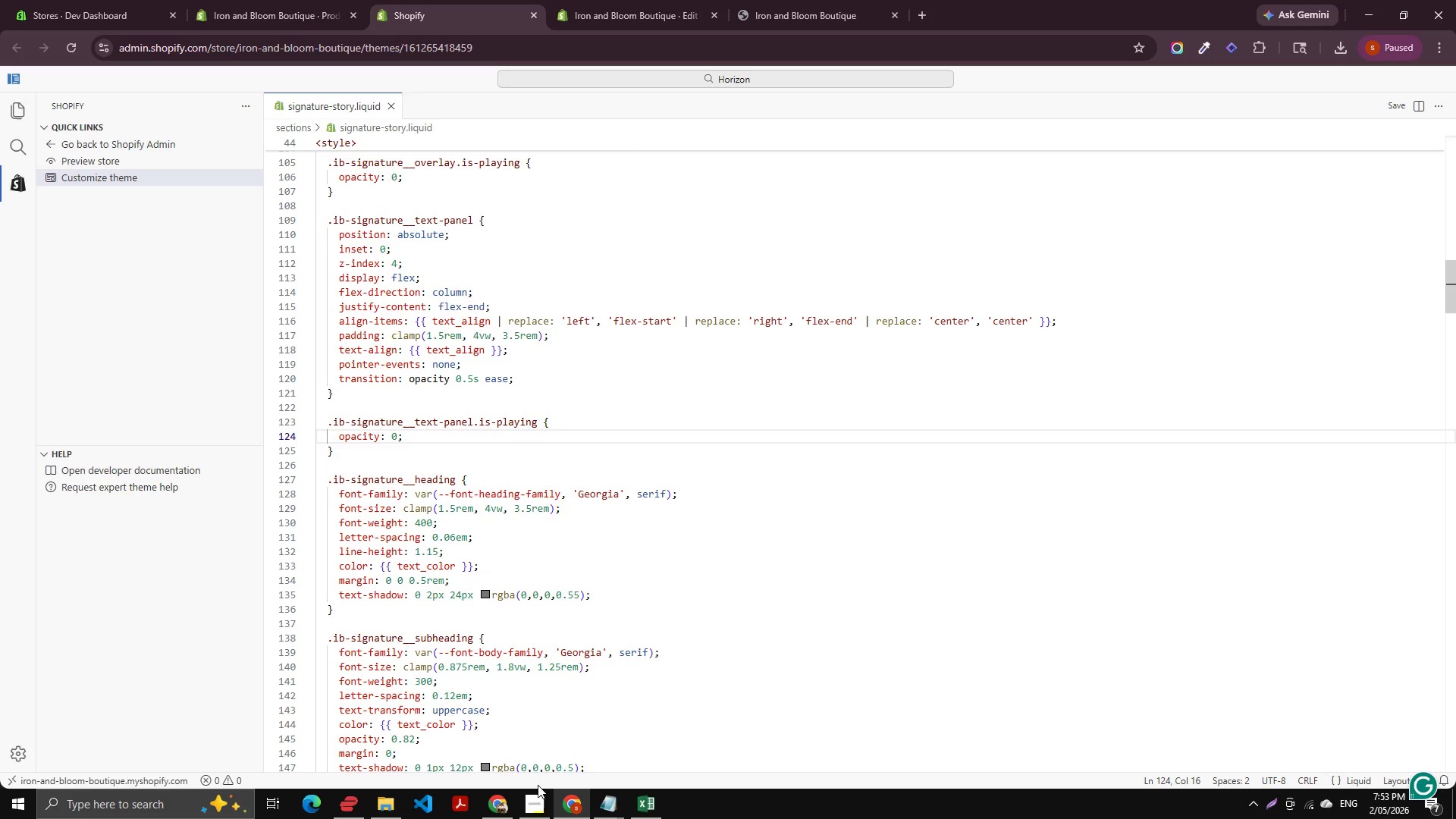 
left_click([544, 802])